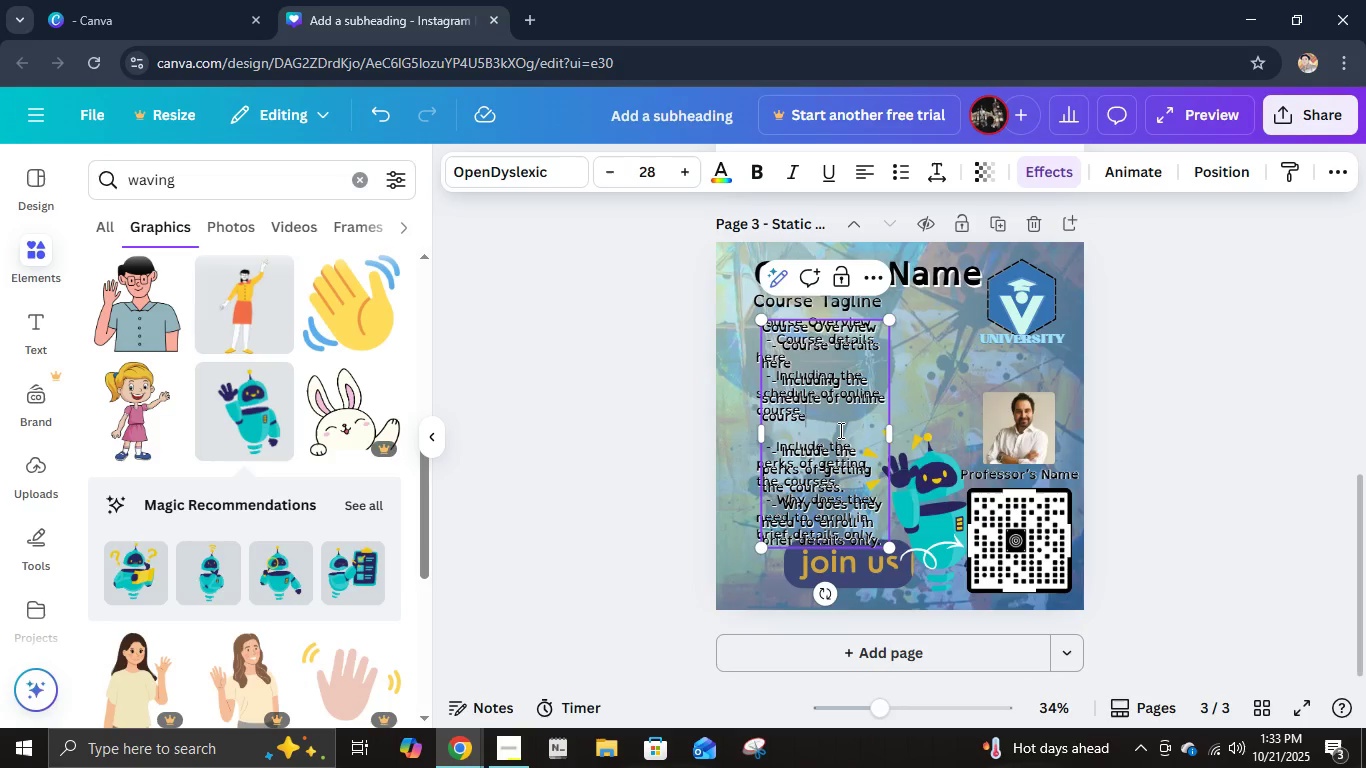 
left_click_drag(start_coordinate=[839, 430], to_coordinate=[742, 315])
 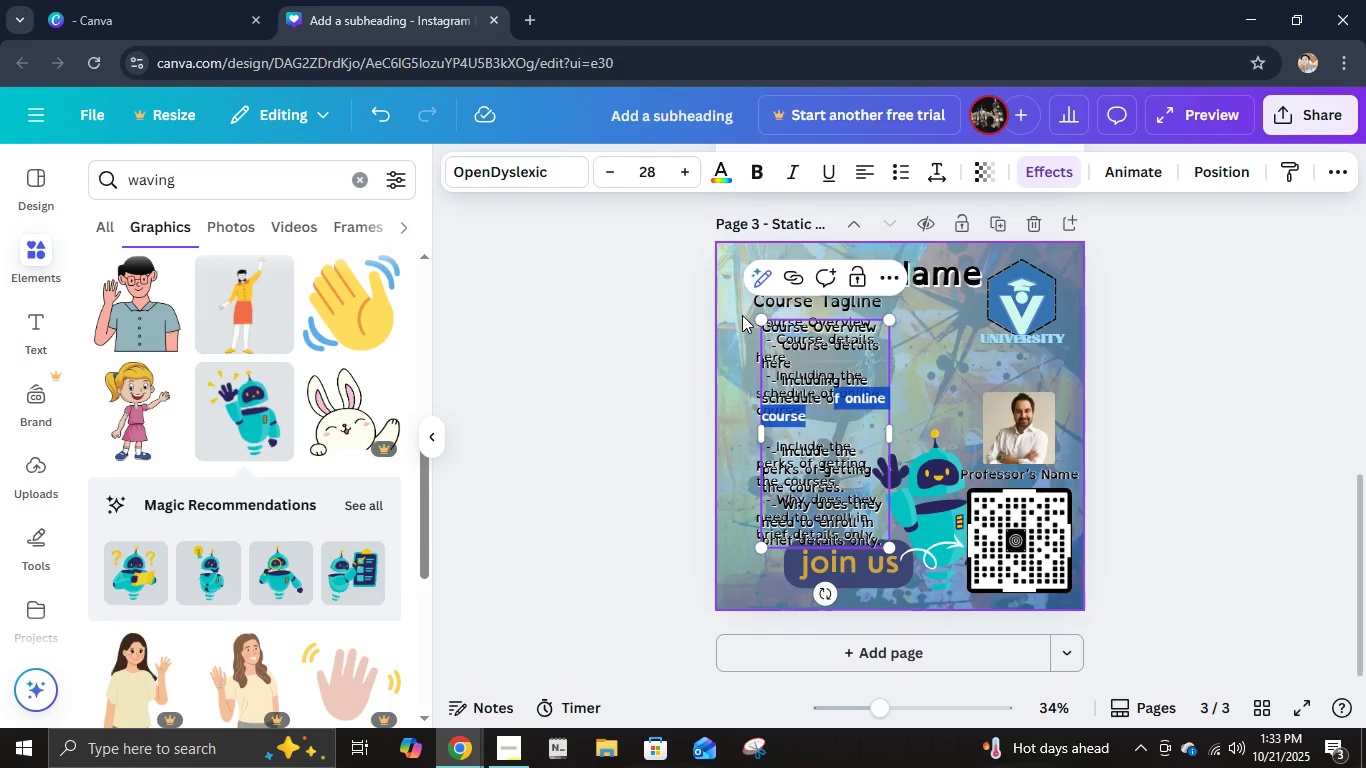 
left_click([742, 315])
 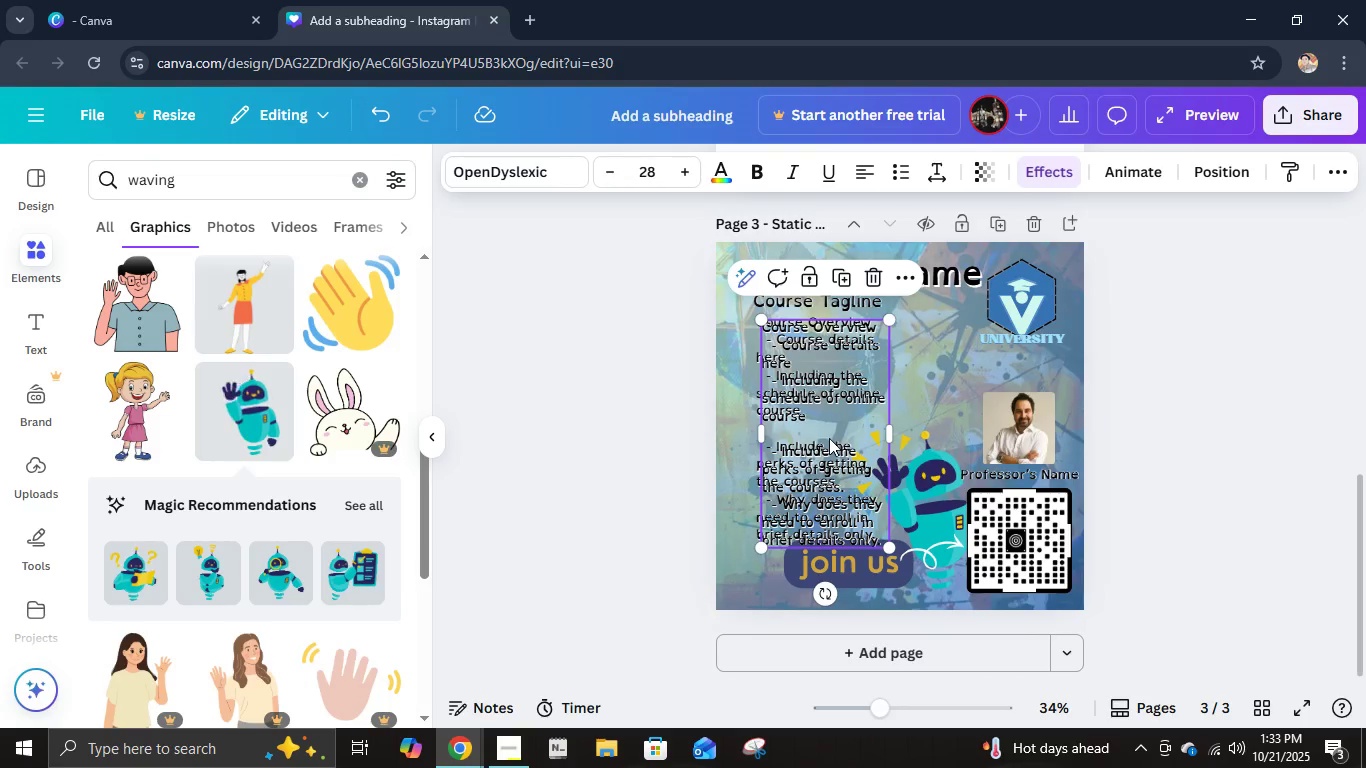 
double_click([829, 438])
 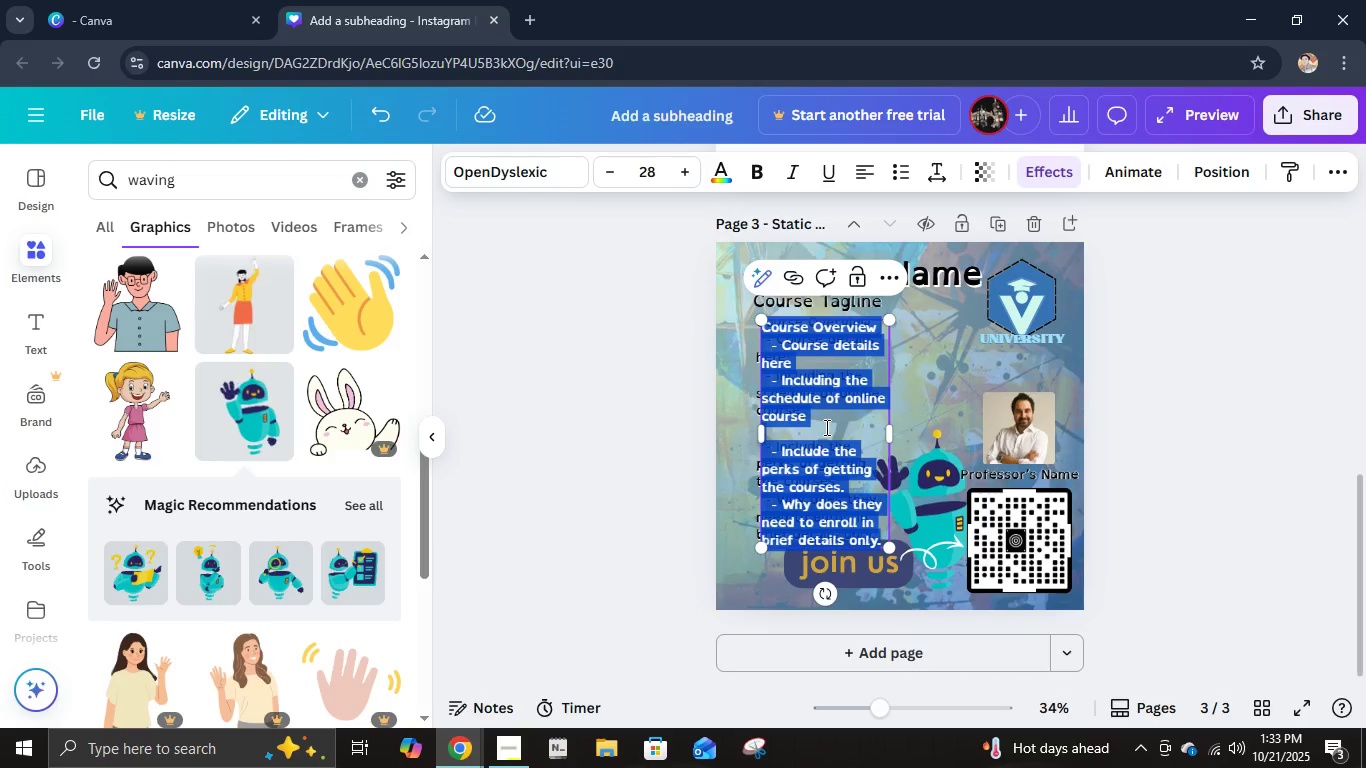 
left_click([825, 427])
 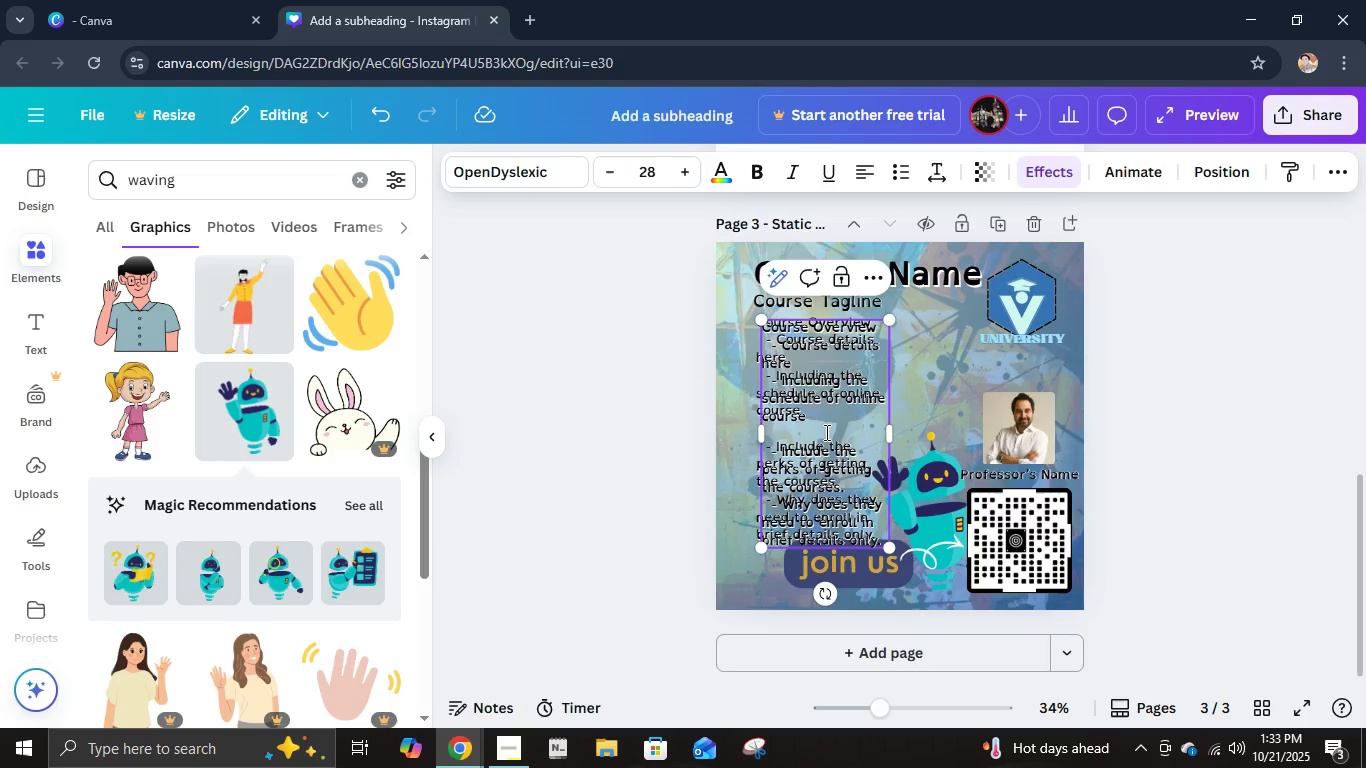 
left_click_drag(start_coordinate=[825, 432], to_coordinate=[738, 314])
 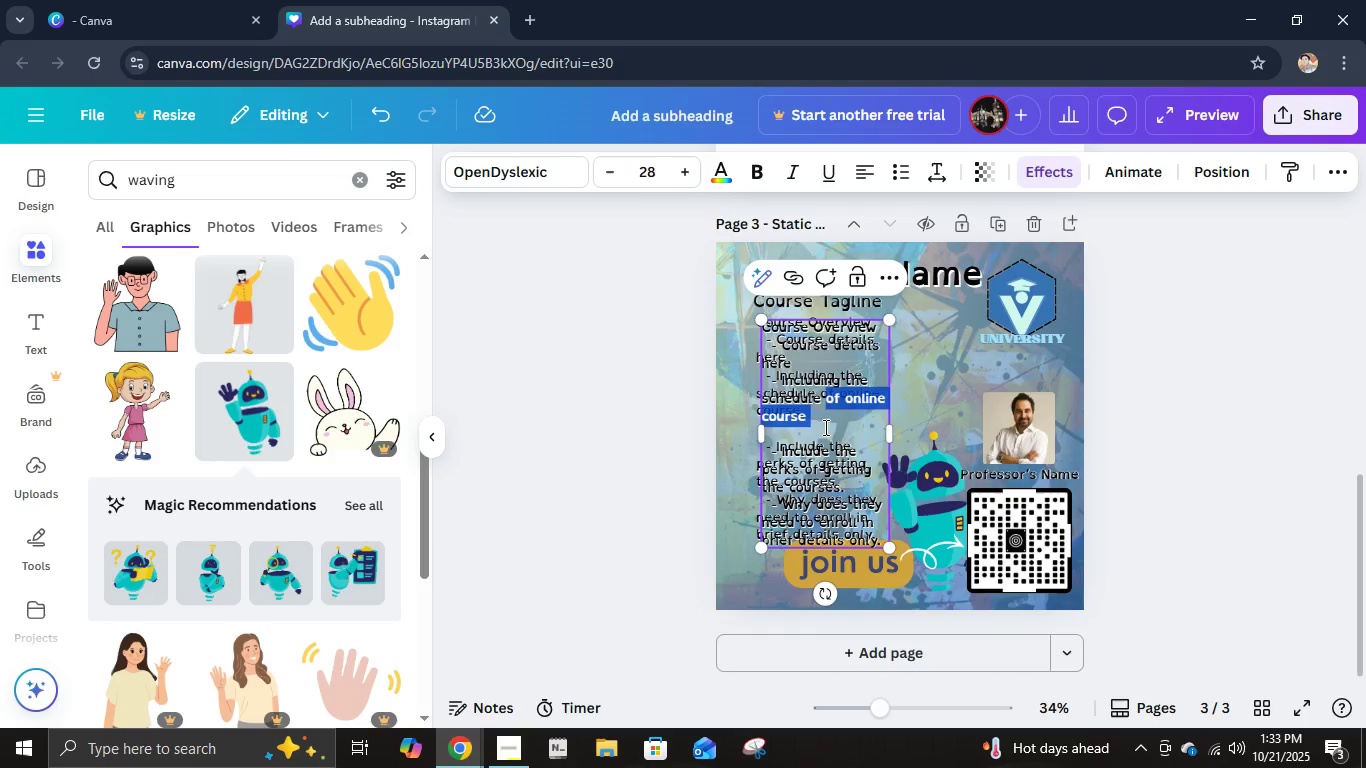 
left_click([823, 431])
 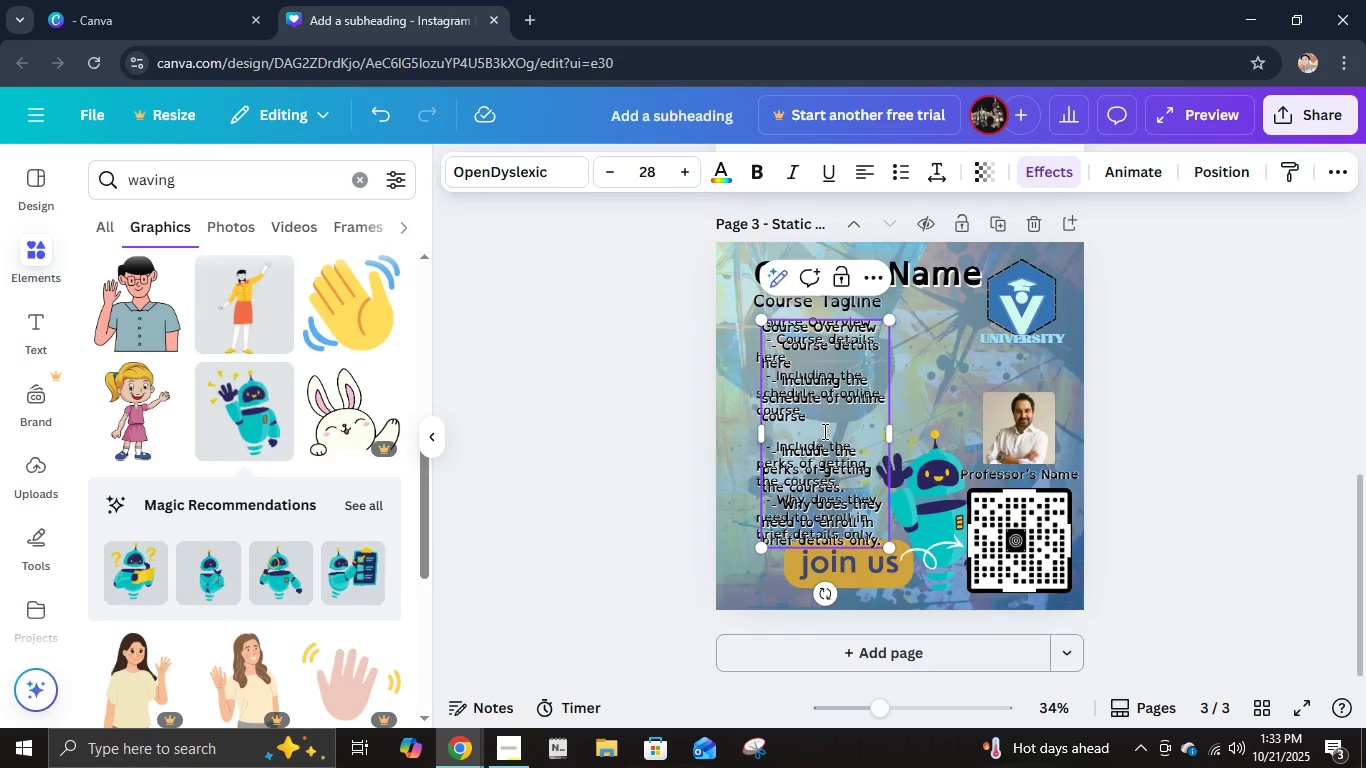 
left_click_drag(start_coordinate=[823, 431], to_coordinate=[797, 328])
 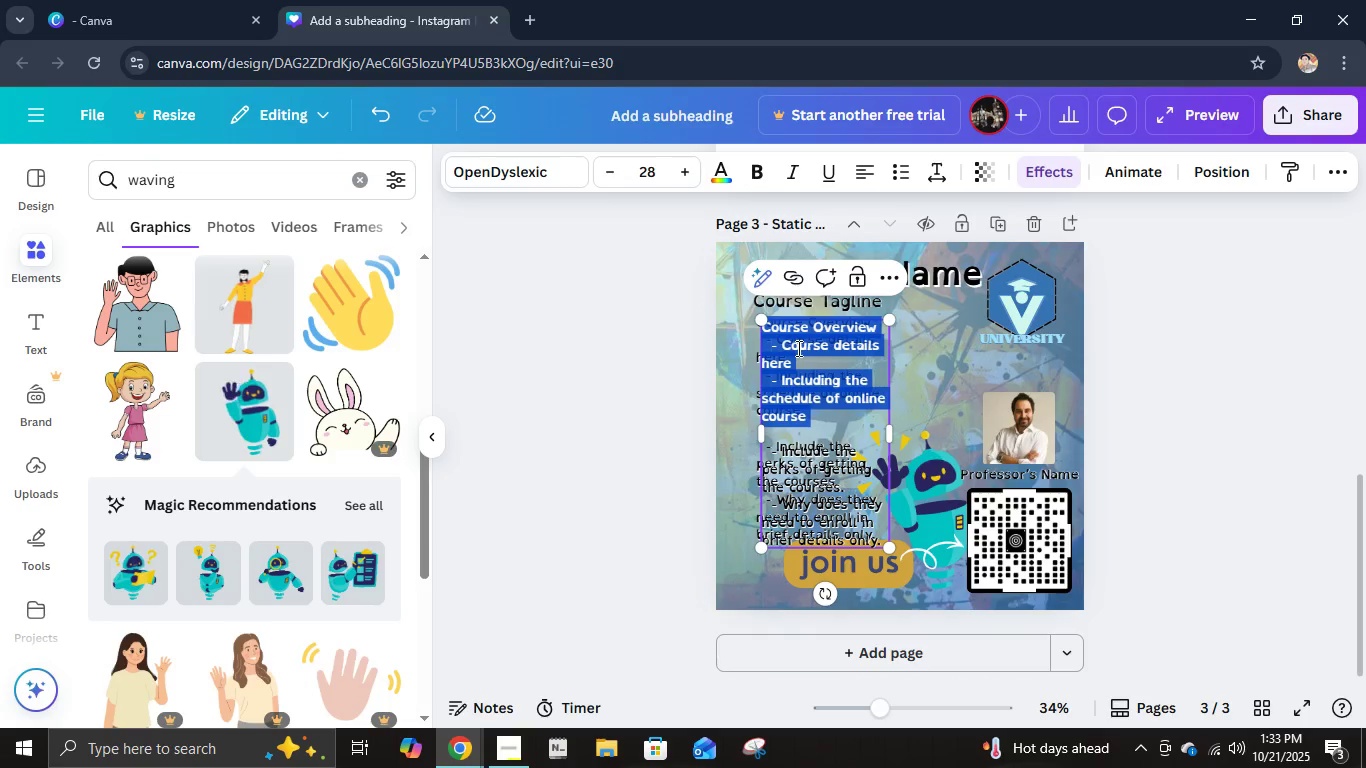 
key(Backspace)
 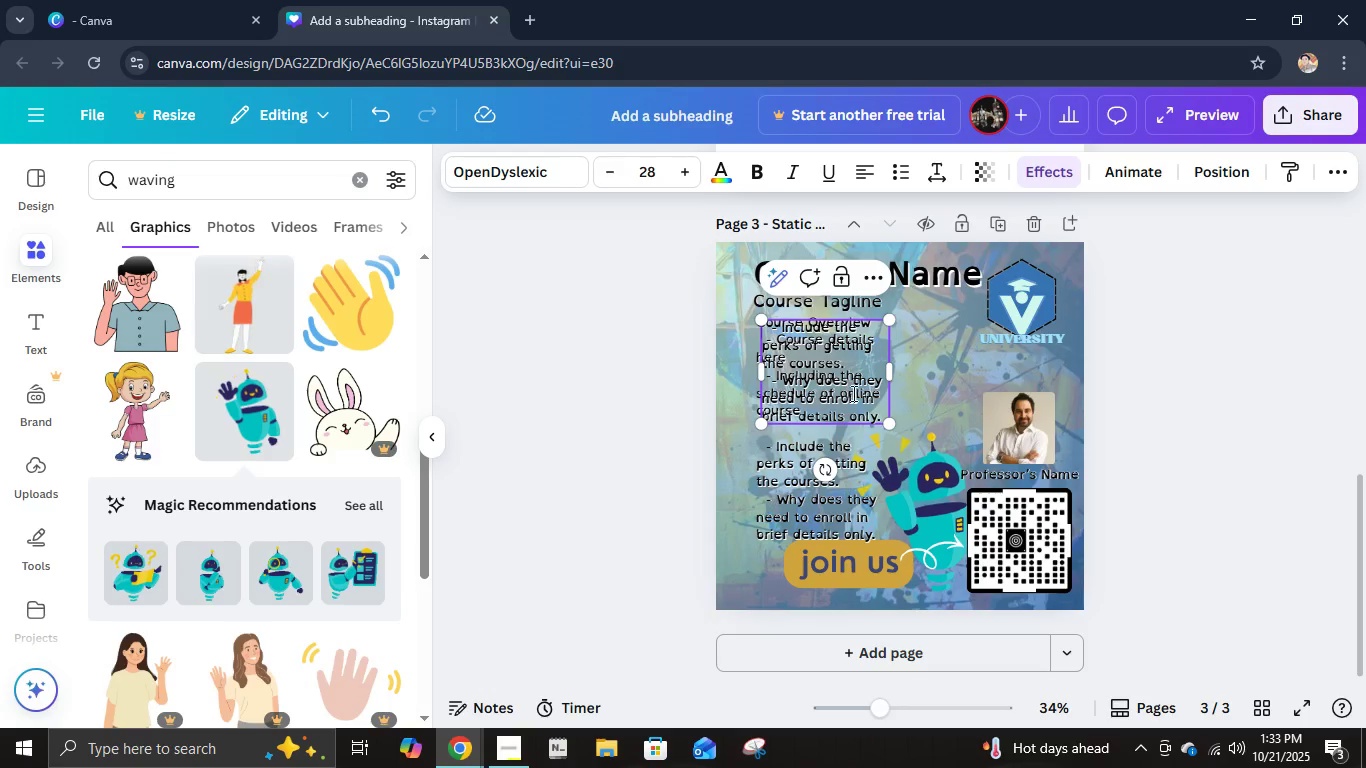 
left_click([1136, 416])
 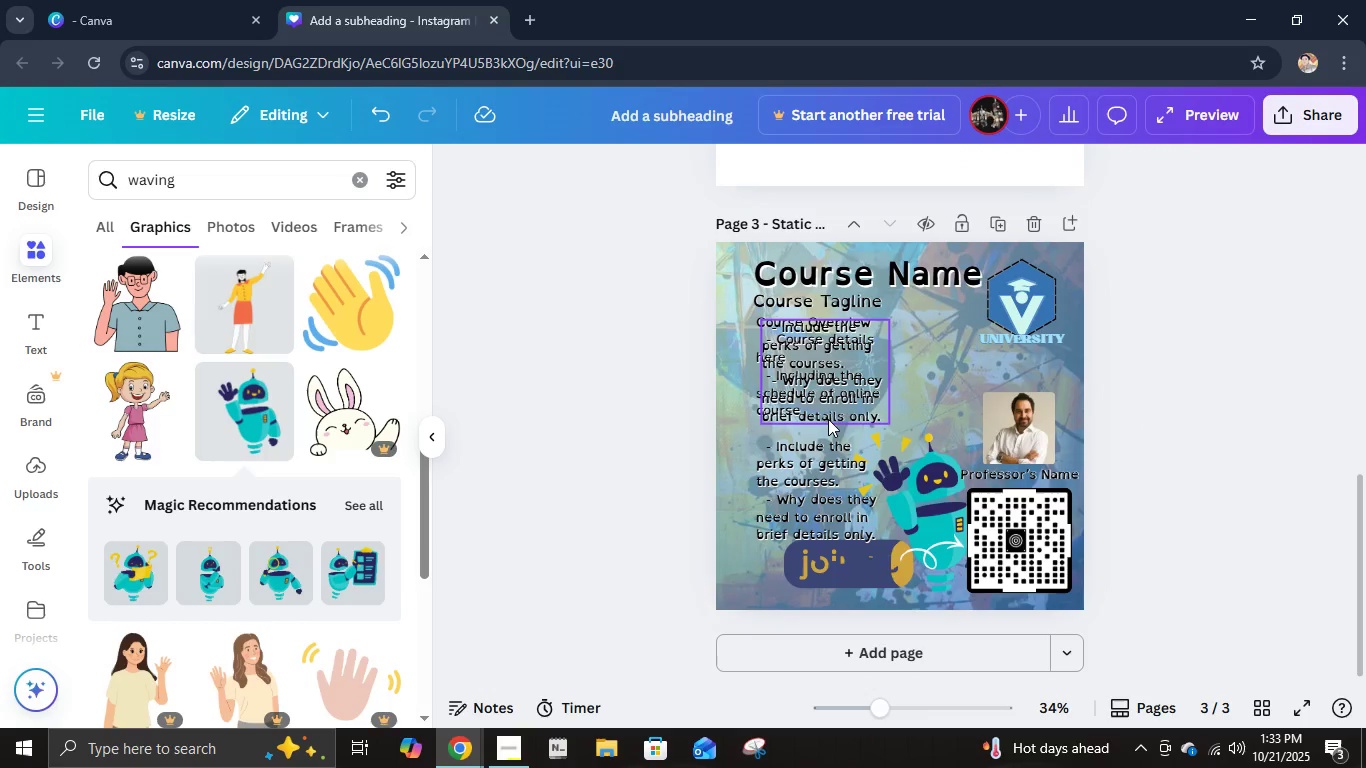 
left_click_drag(start_coordinate=[828, 395], to_coordinate=[991, 489])
 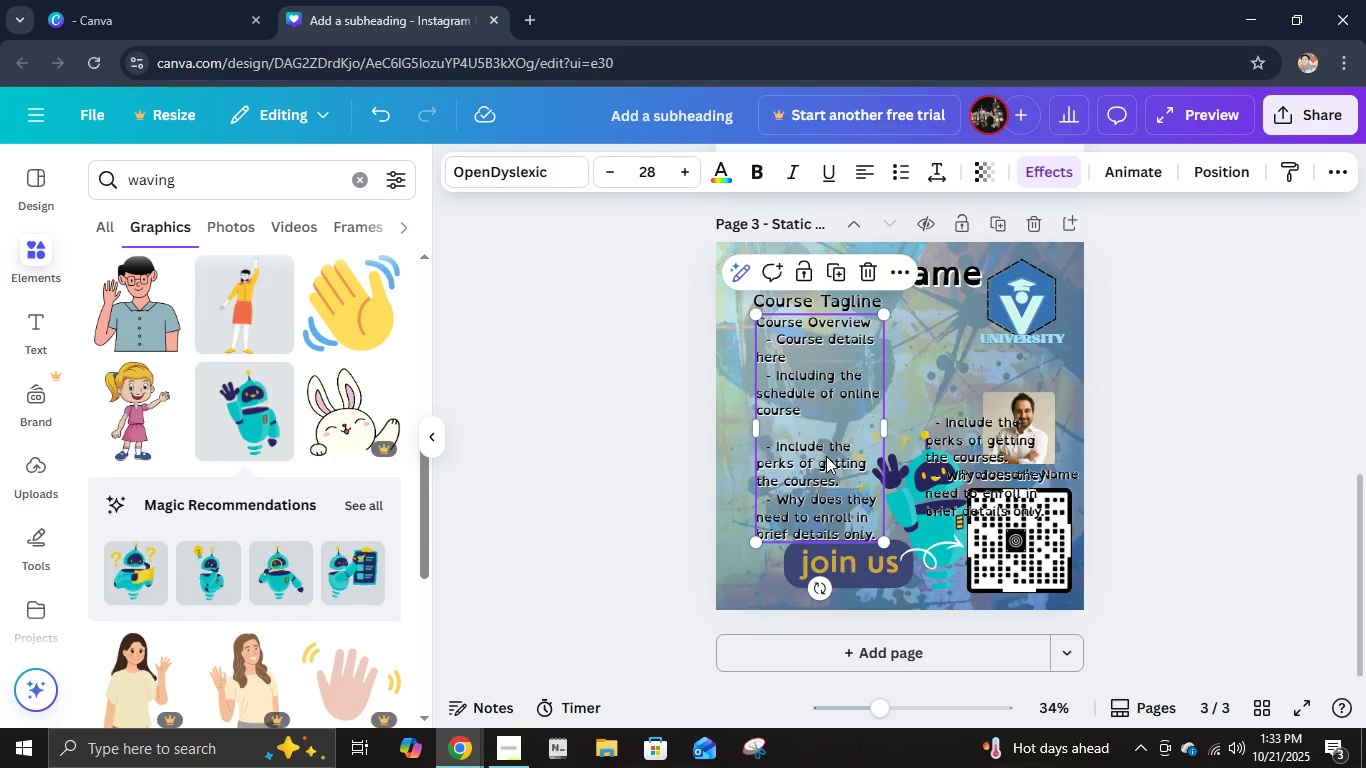 
double_click([826, 456])
 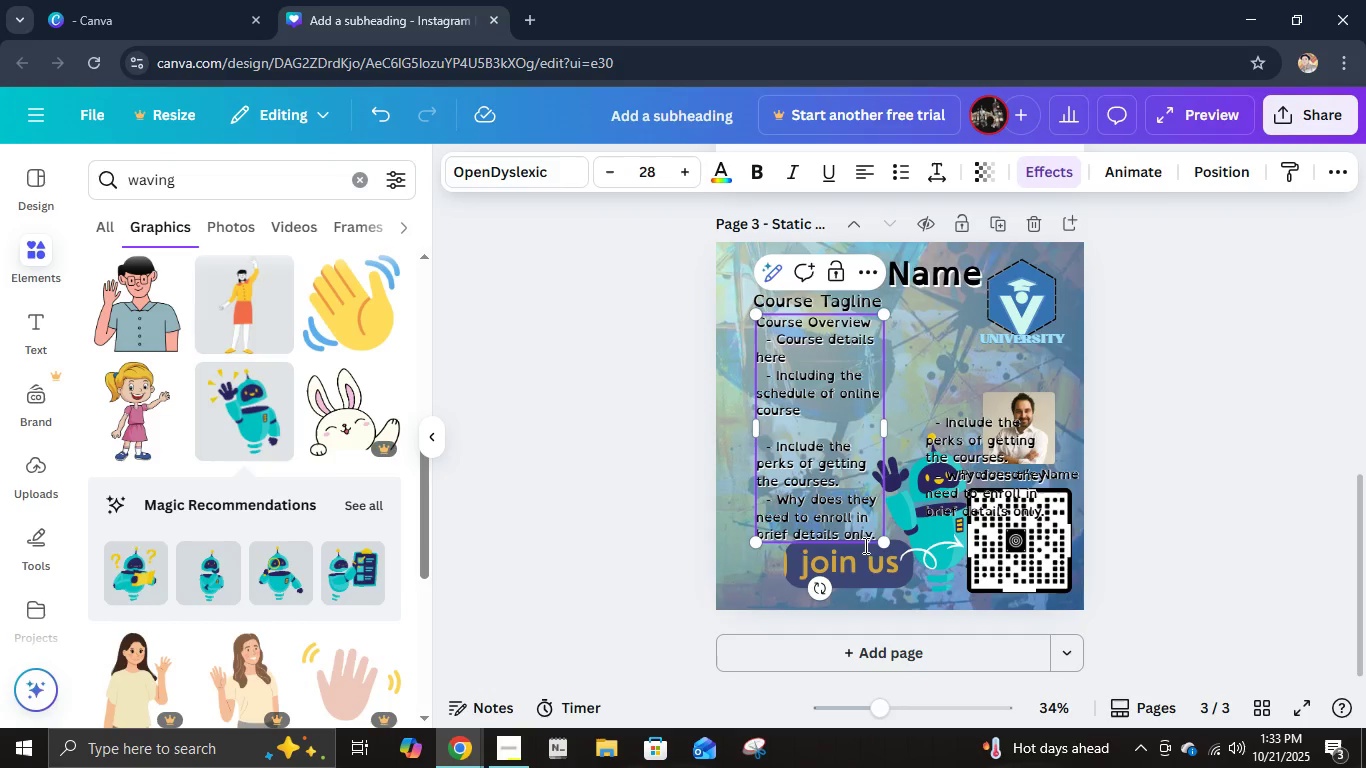 
left_click_drag(start_coordinate=[875, 537], to_coordinate=[773, 442])
 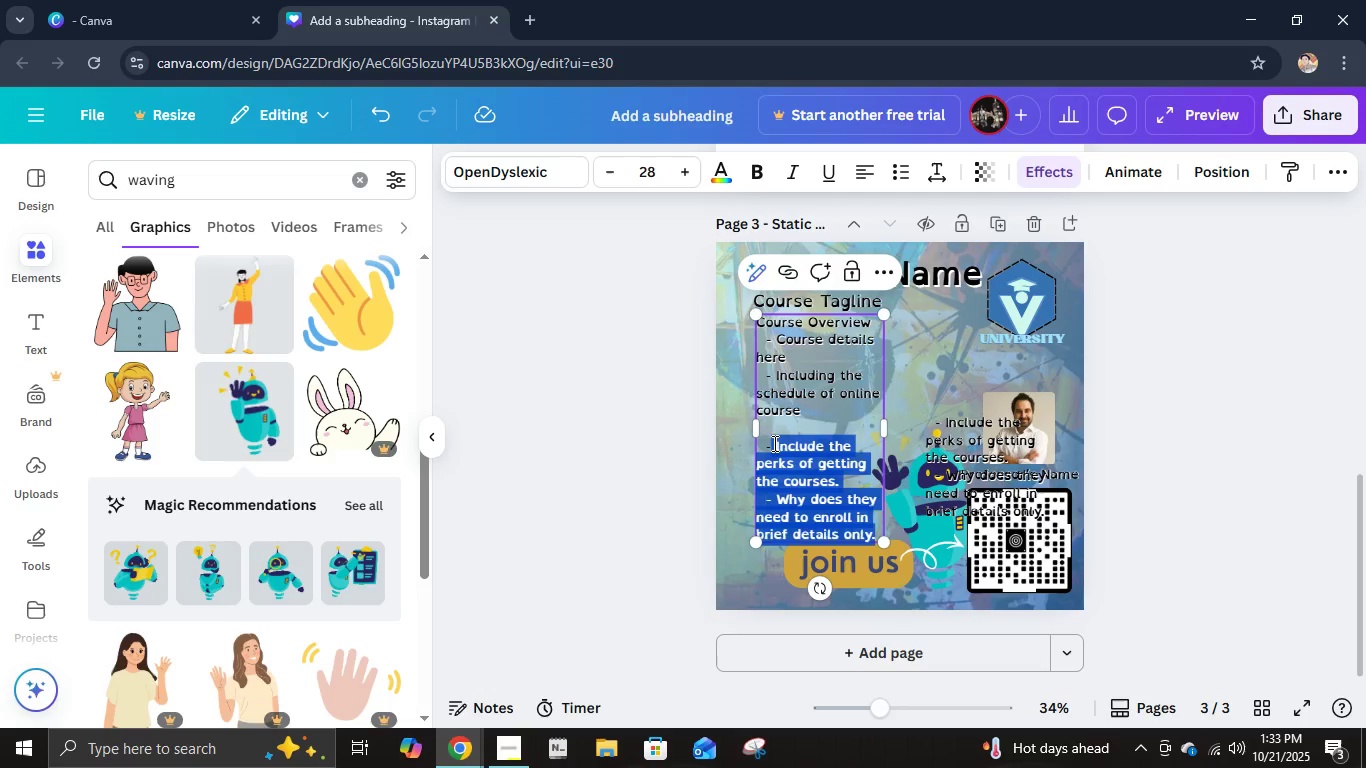 
key(Backspace)
 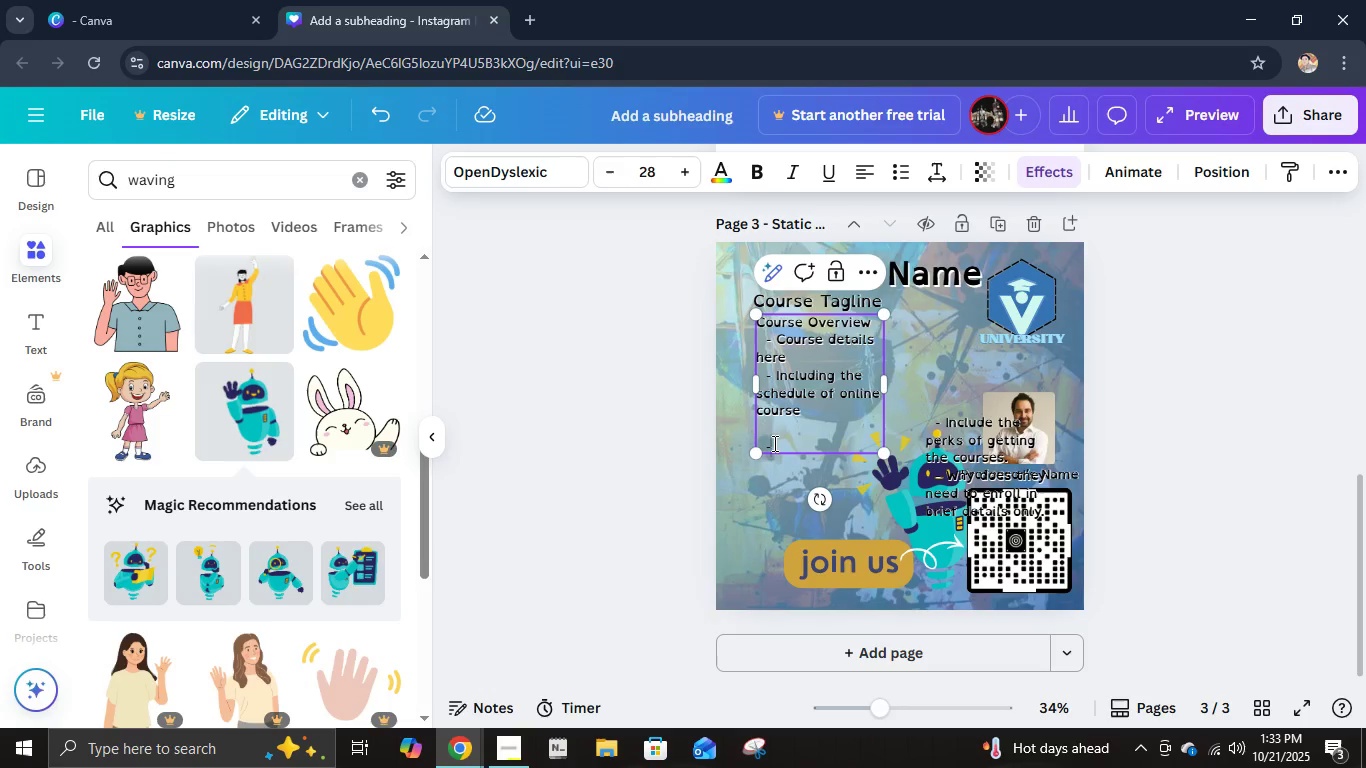 
key(Backspace)
 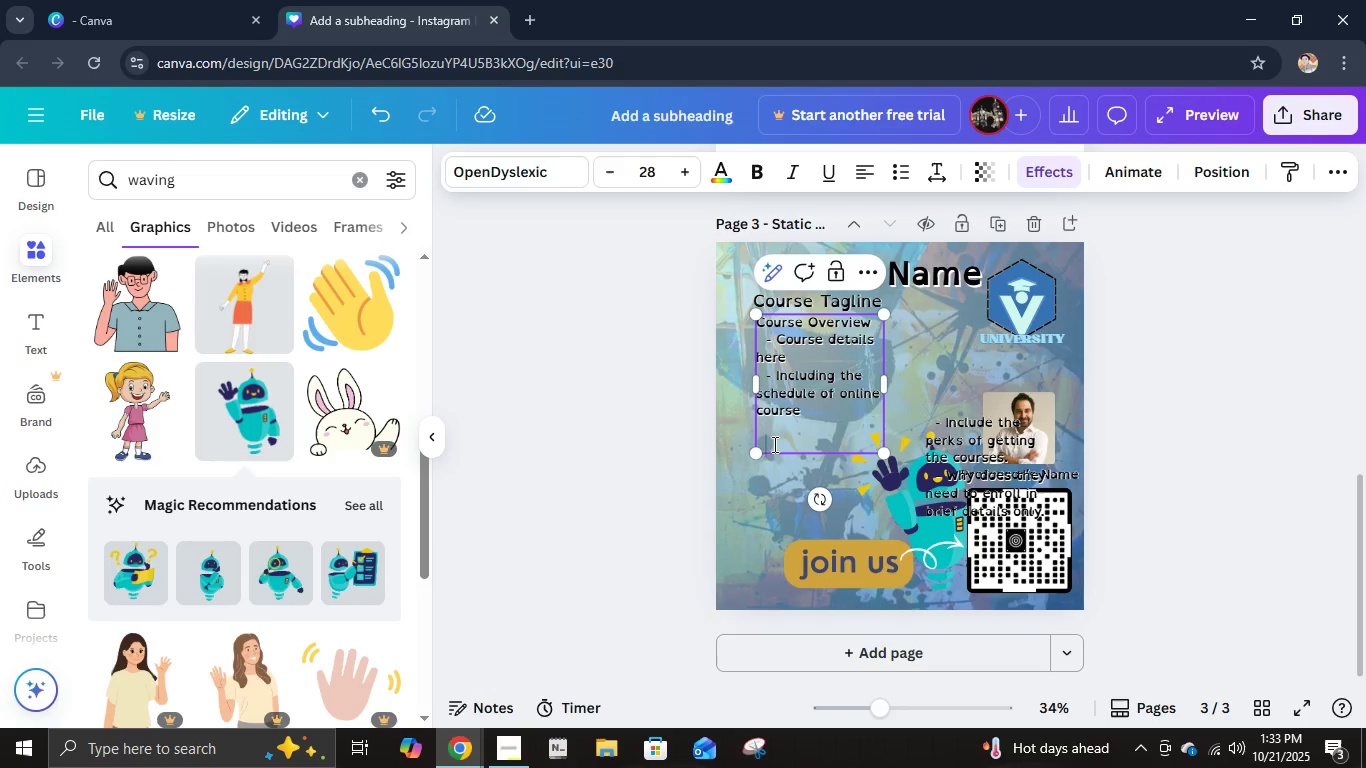 
key(Backspace)
 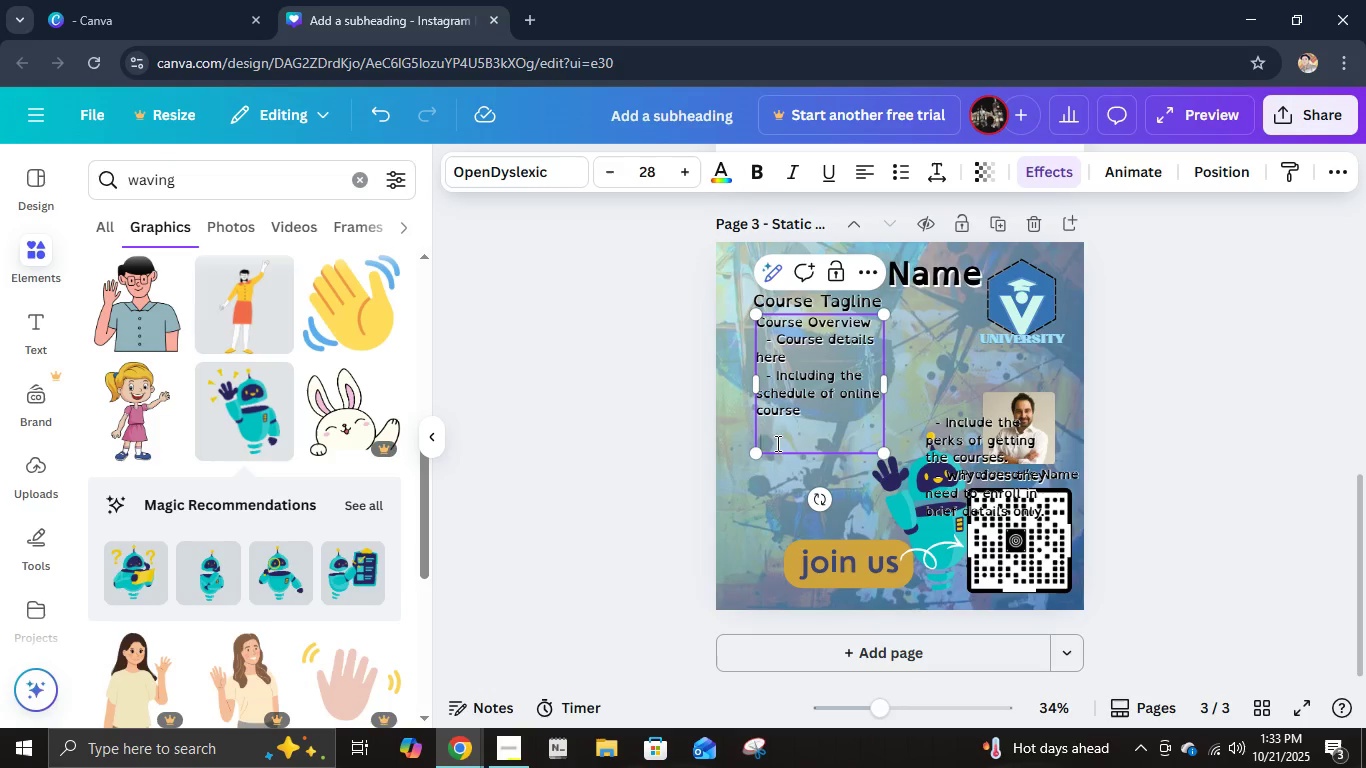 
key(Backspace)
 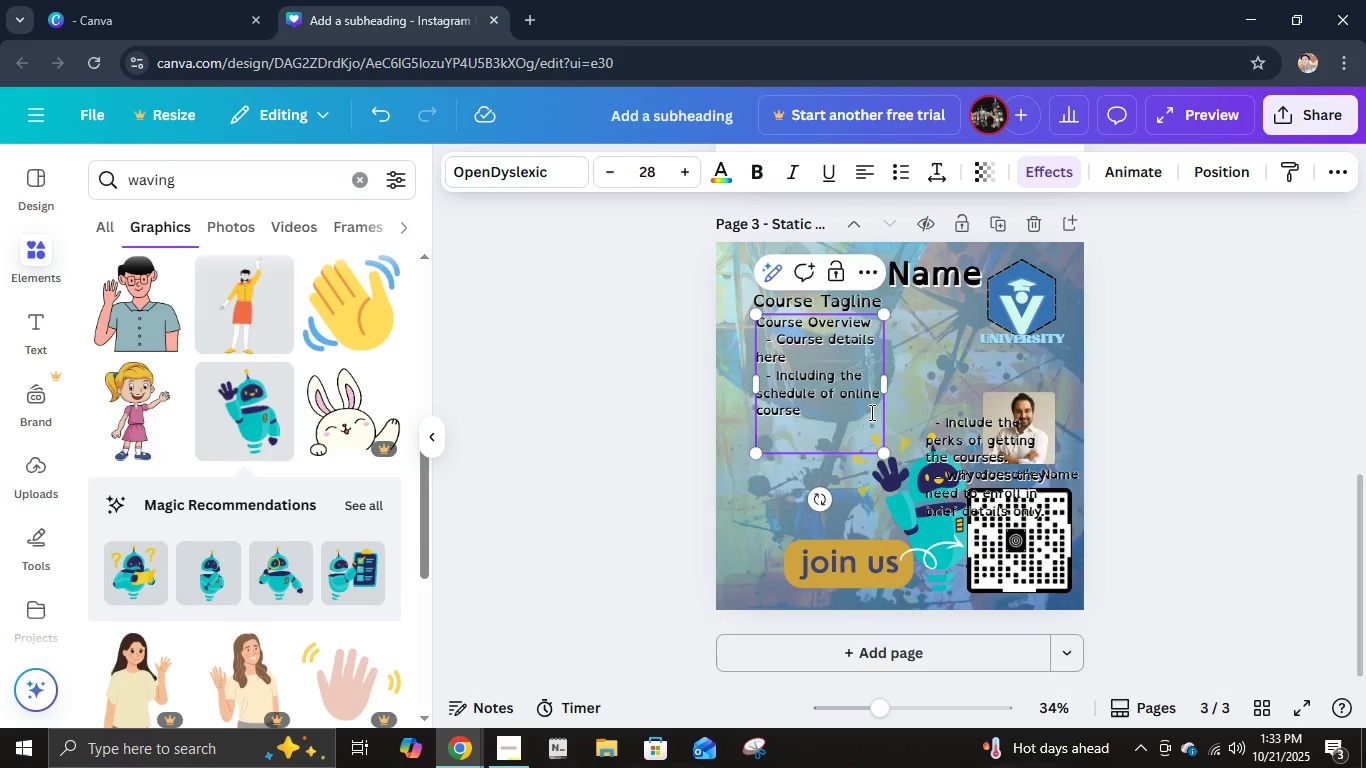 
key(Backspace)
 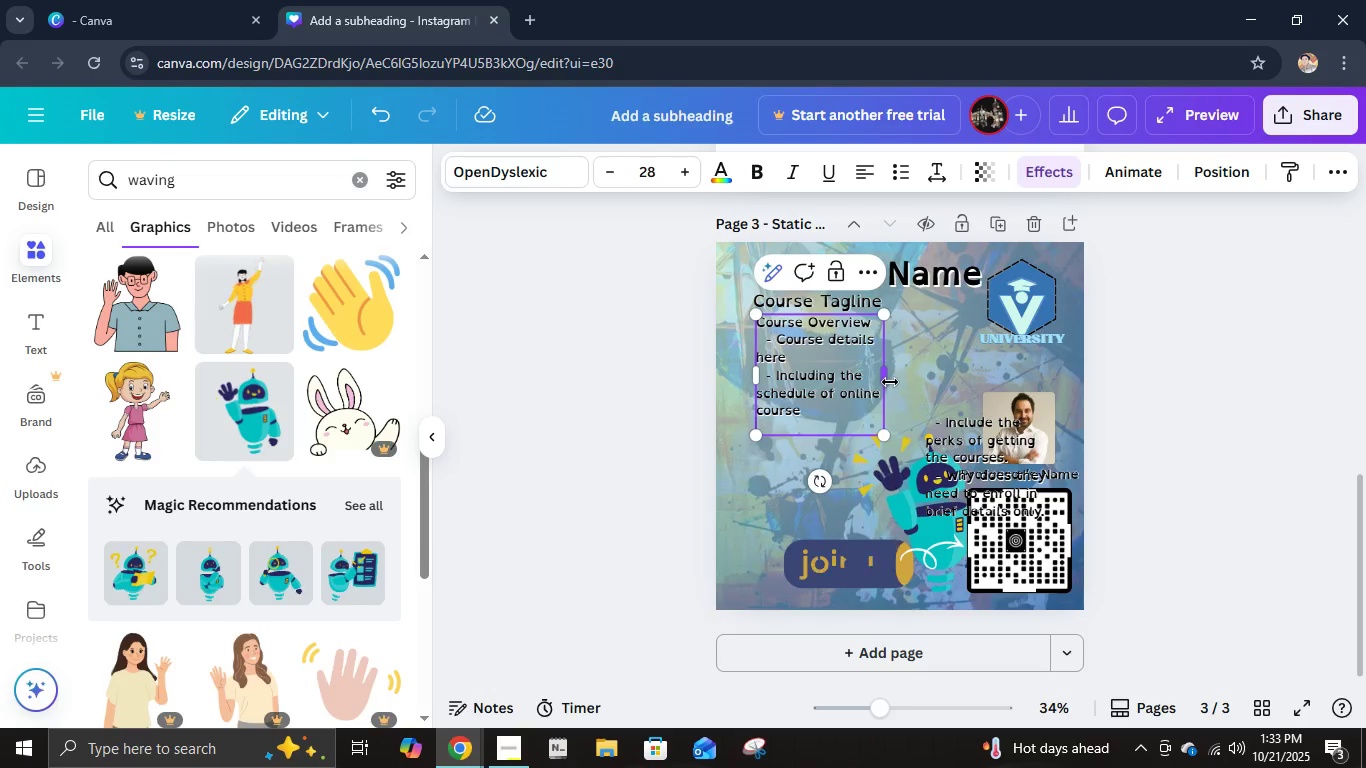 
left_click_drag(start_coordinate=[890, 382], to_coordinate=[954, 375])
 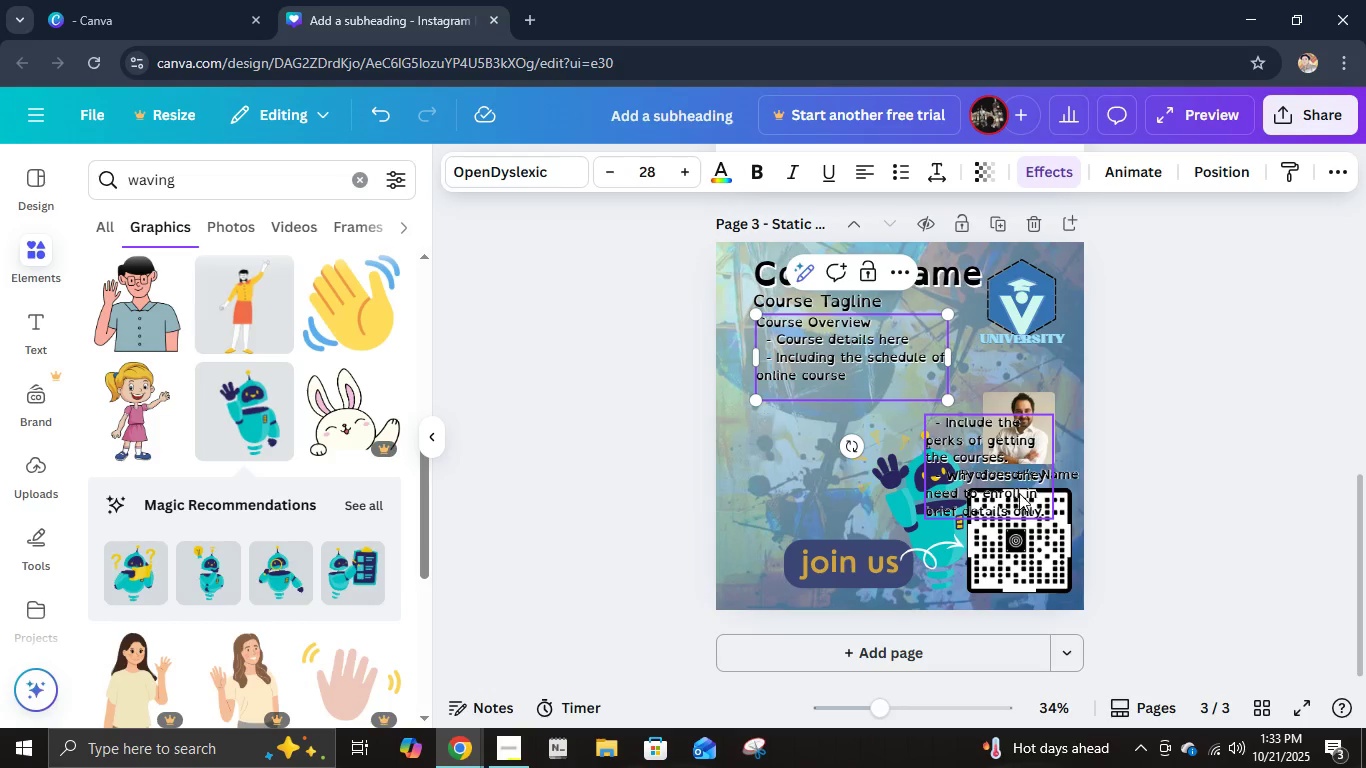 
left_click_drag(start_coordinate=[1015, 486], to_coordinate=[840, 466])
 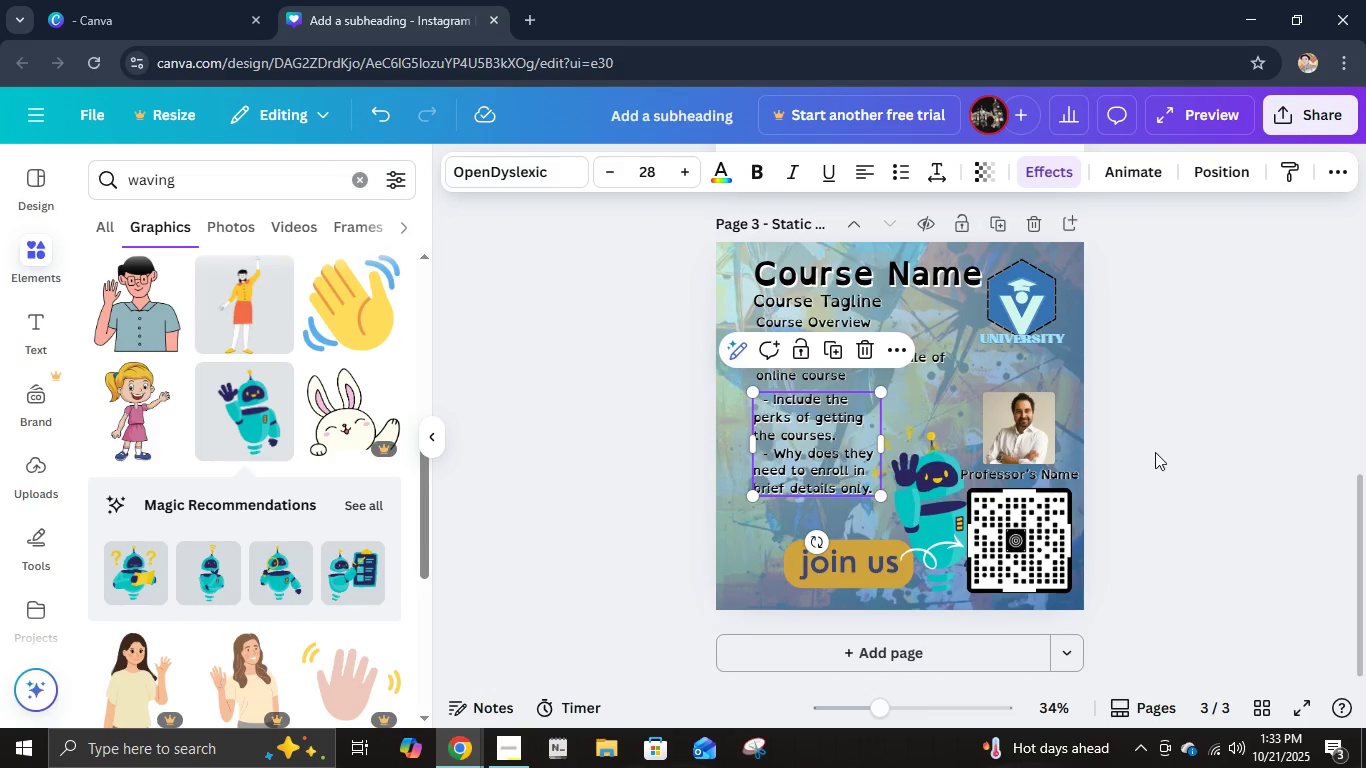 
left_click([1155, 452])
 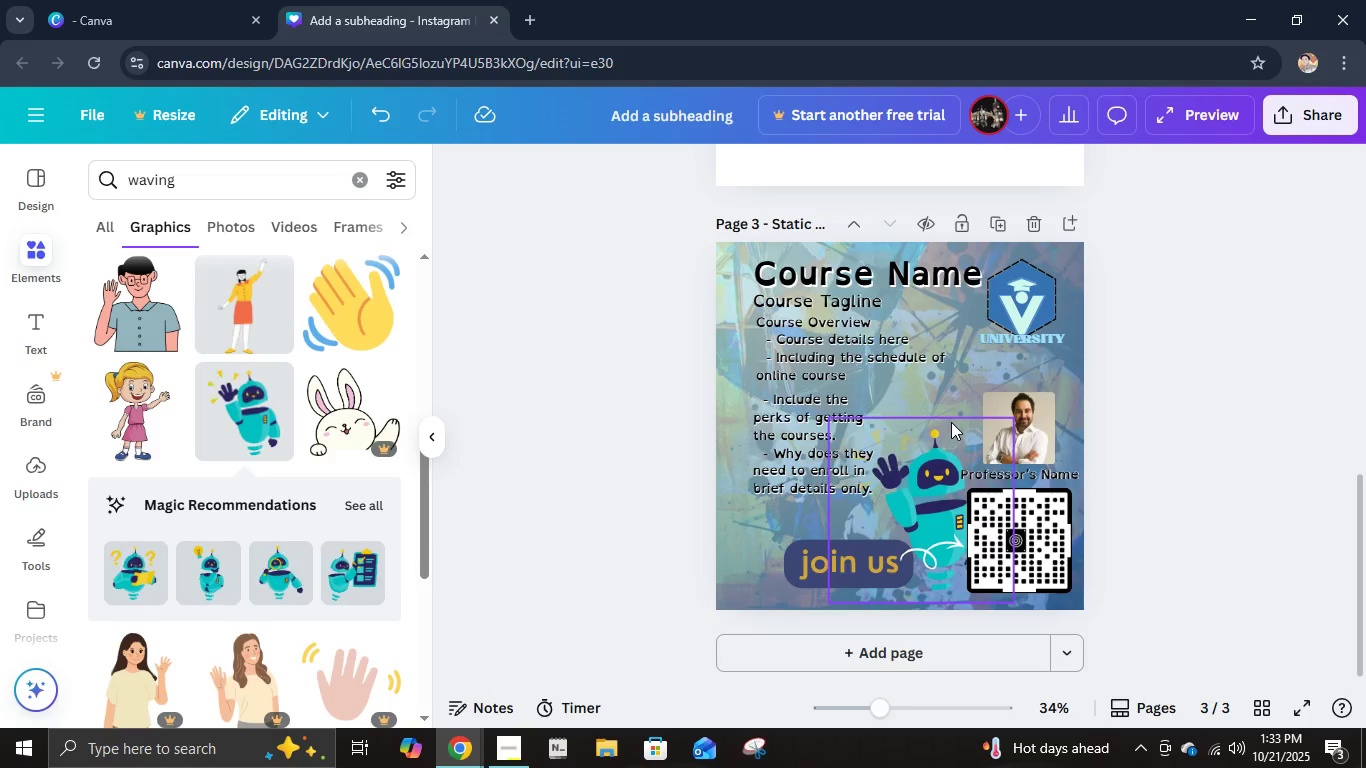 
wait(7.66)
 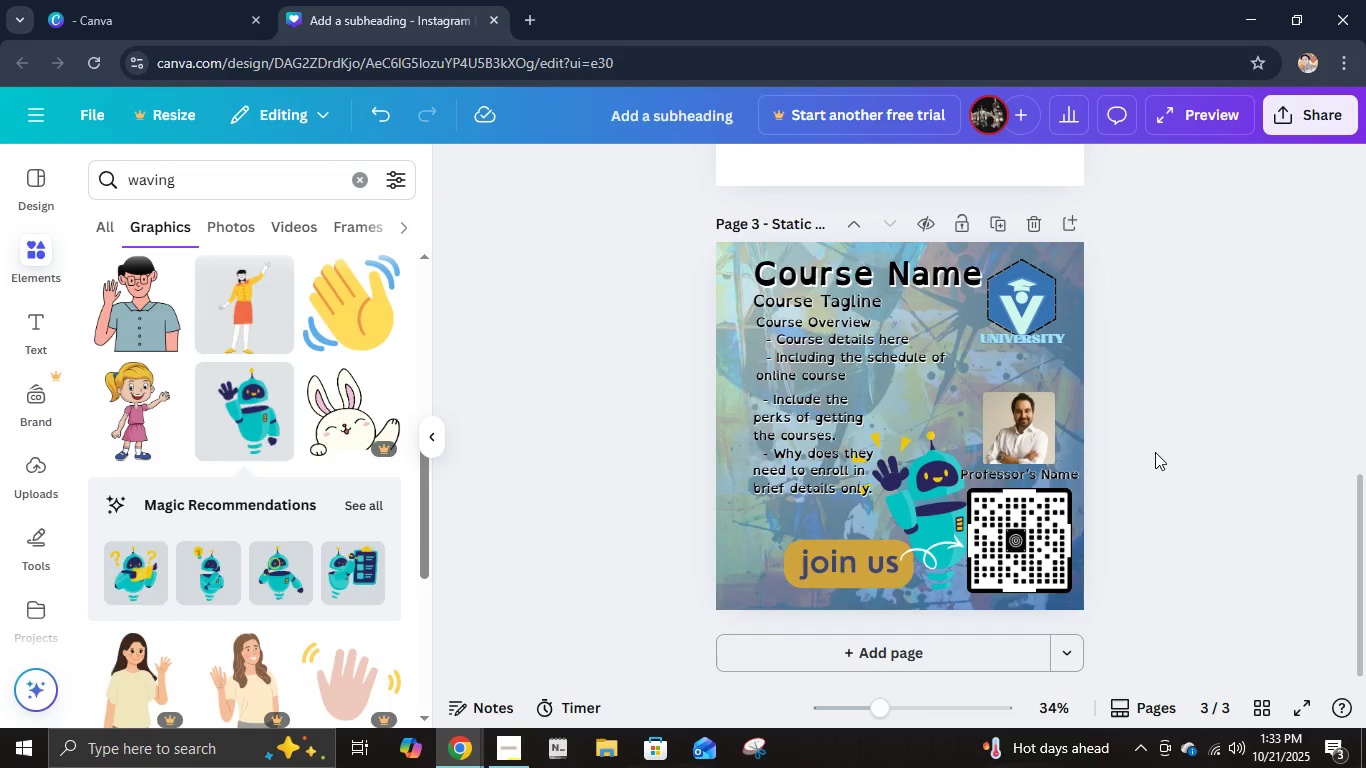 
mouse_move([858, 376])
 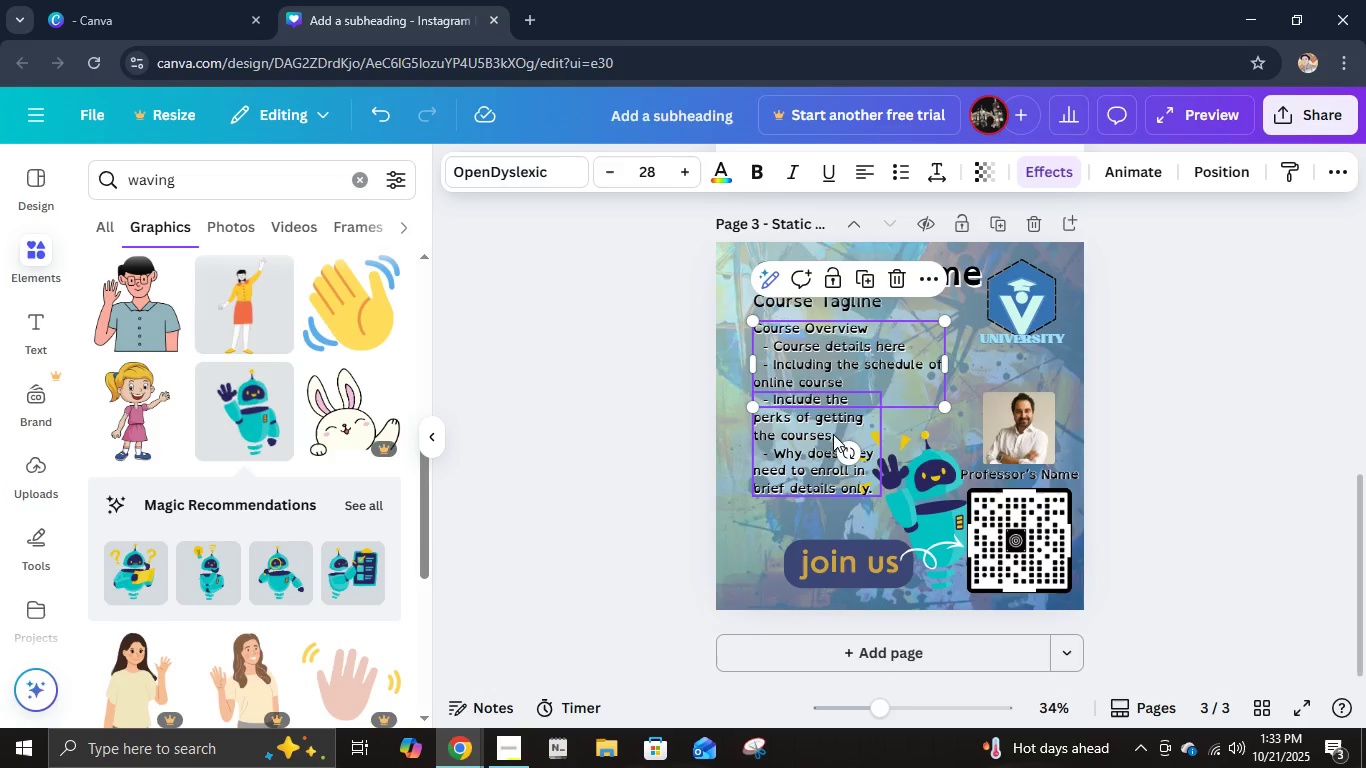 
left_click([809, 439])
 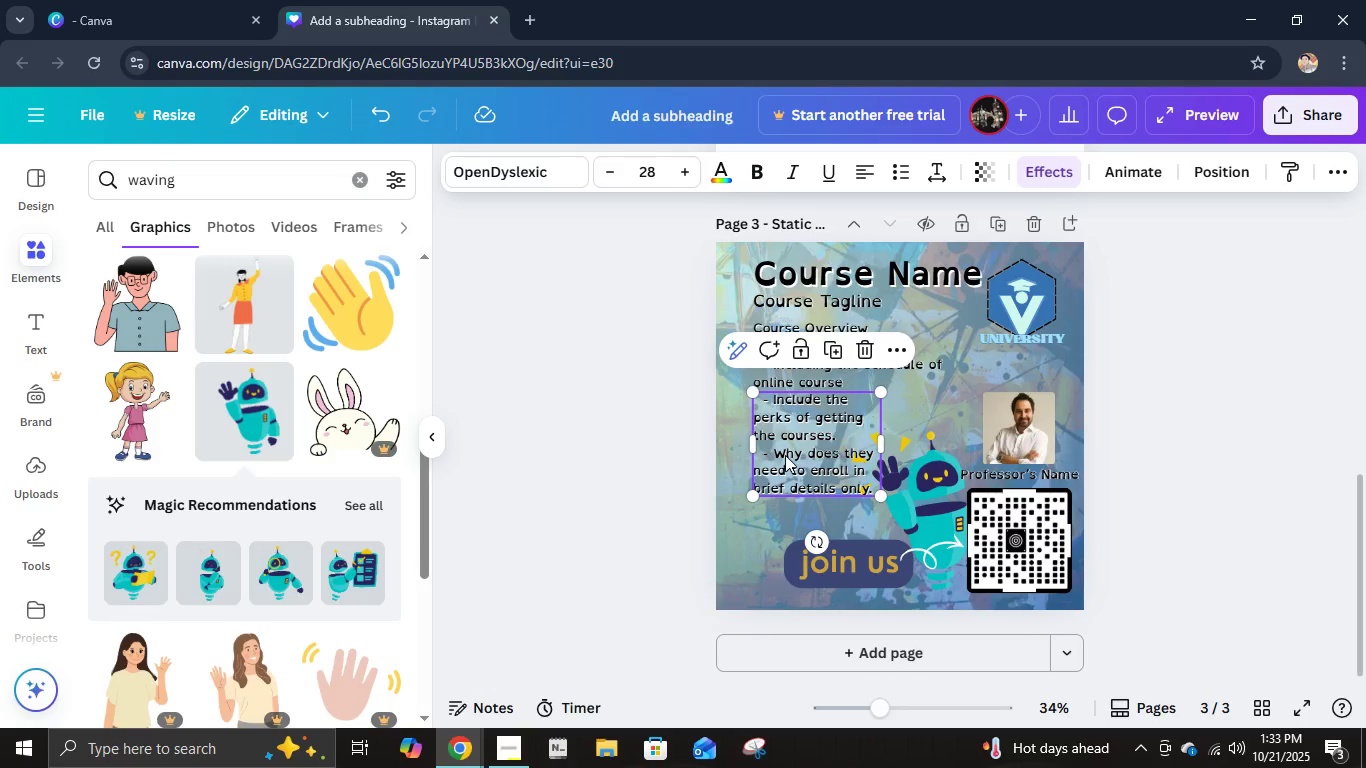 
left_click_drag(start_coordinate=[785, 455], to_coordinate=[787, 463])
 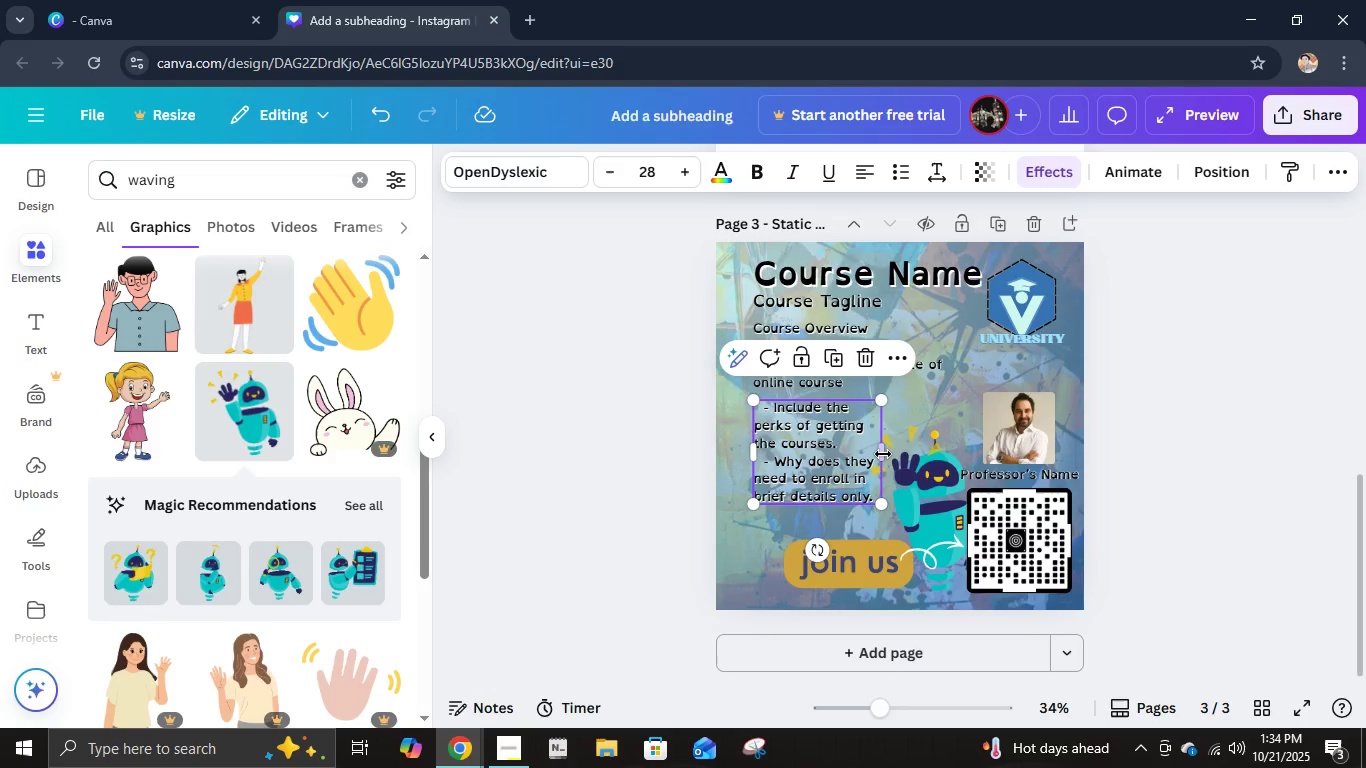 
left_click_drag(start_coordinate=[883, 454], to_coordinate=[873, 454])
 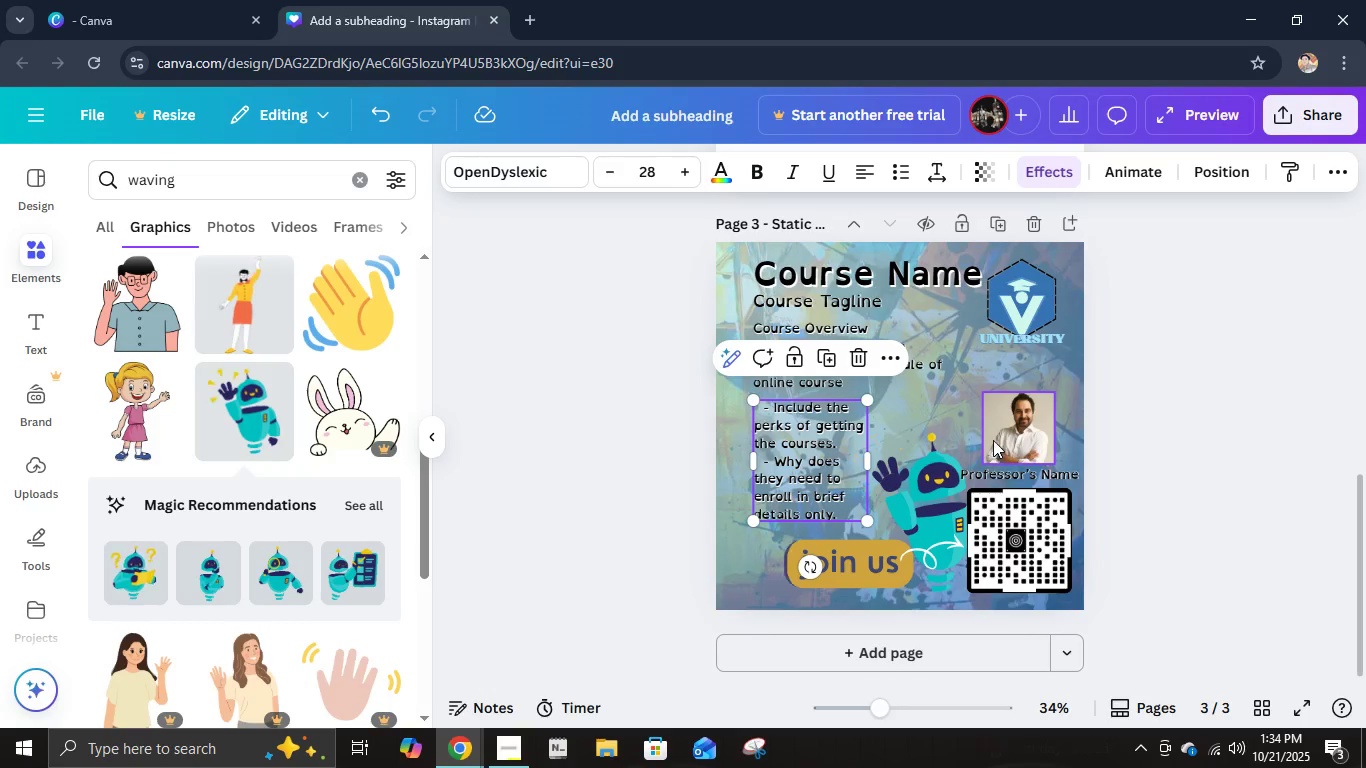 
left_click([1174, 408])
 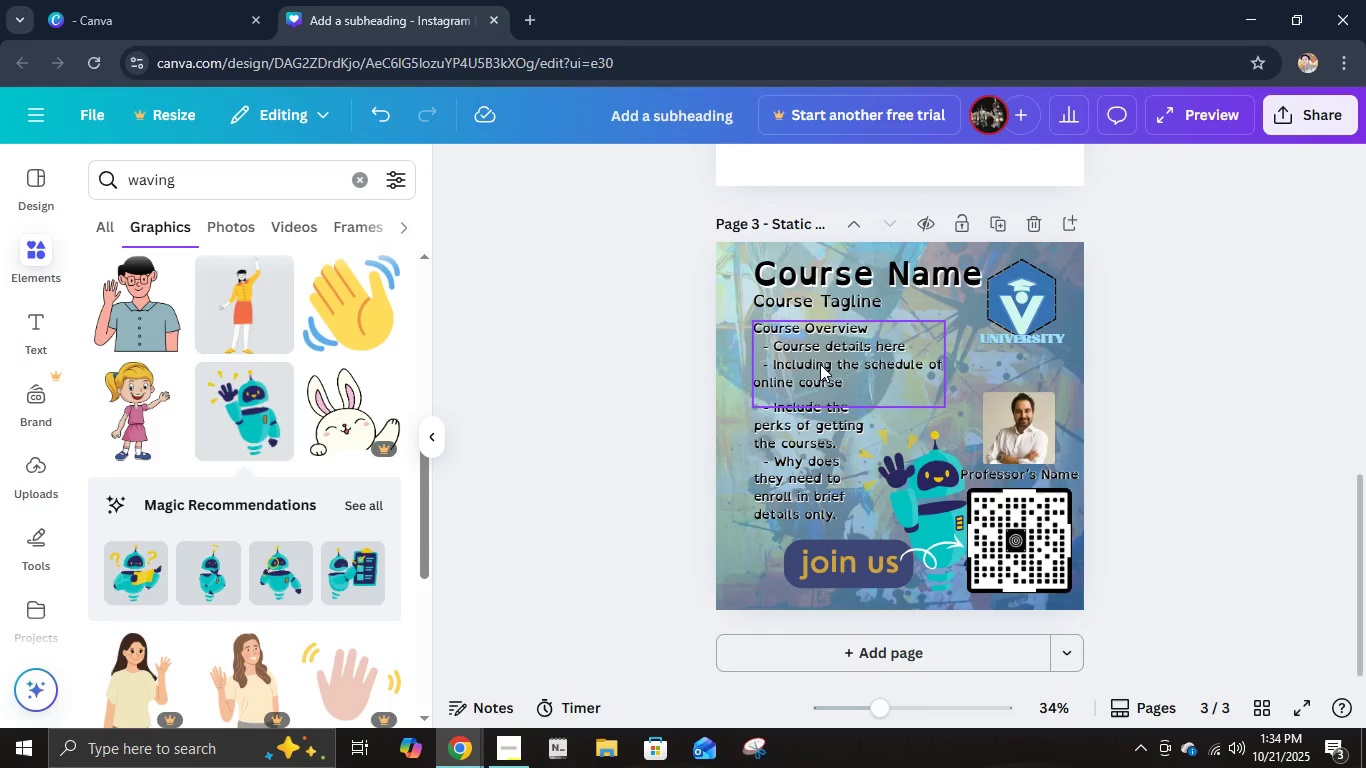 
left_click([808, 364])
 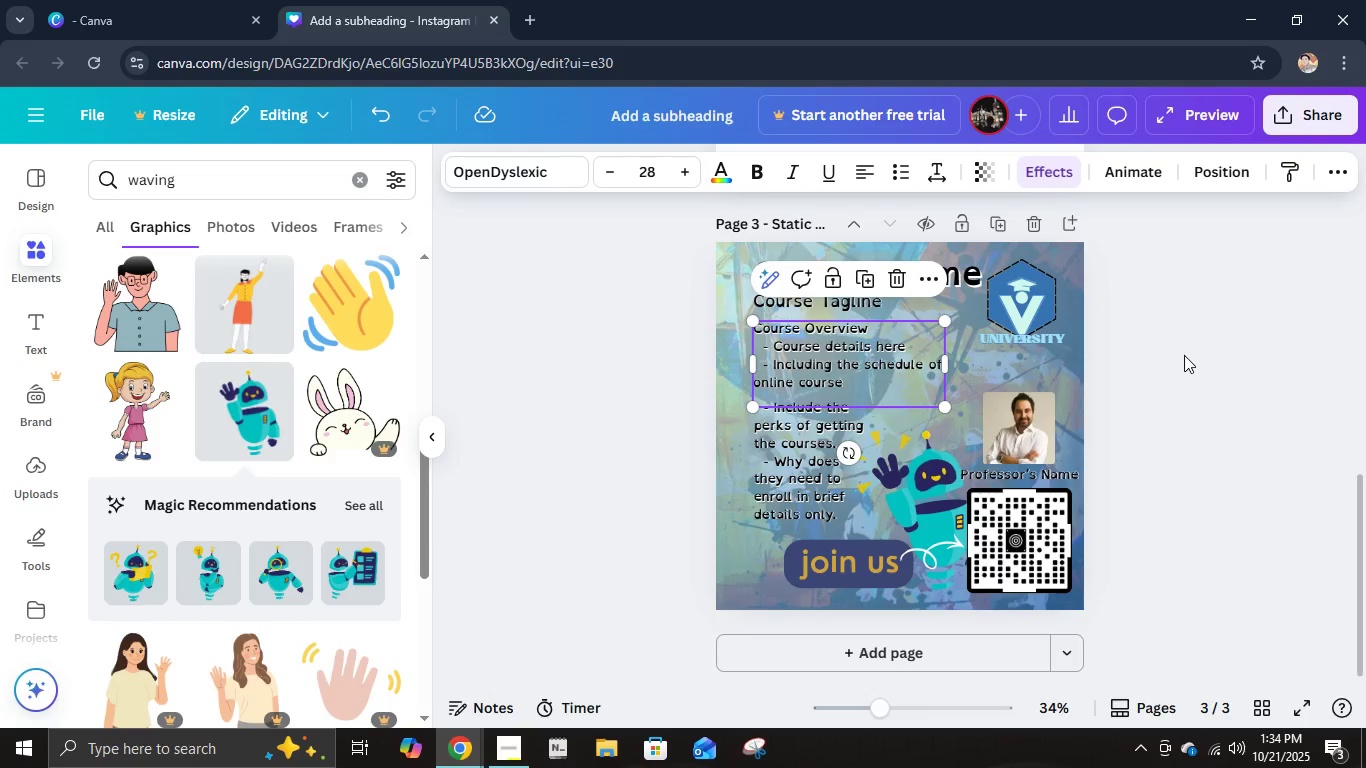 
left_click([1184, 355])
 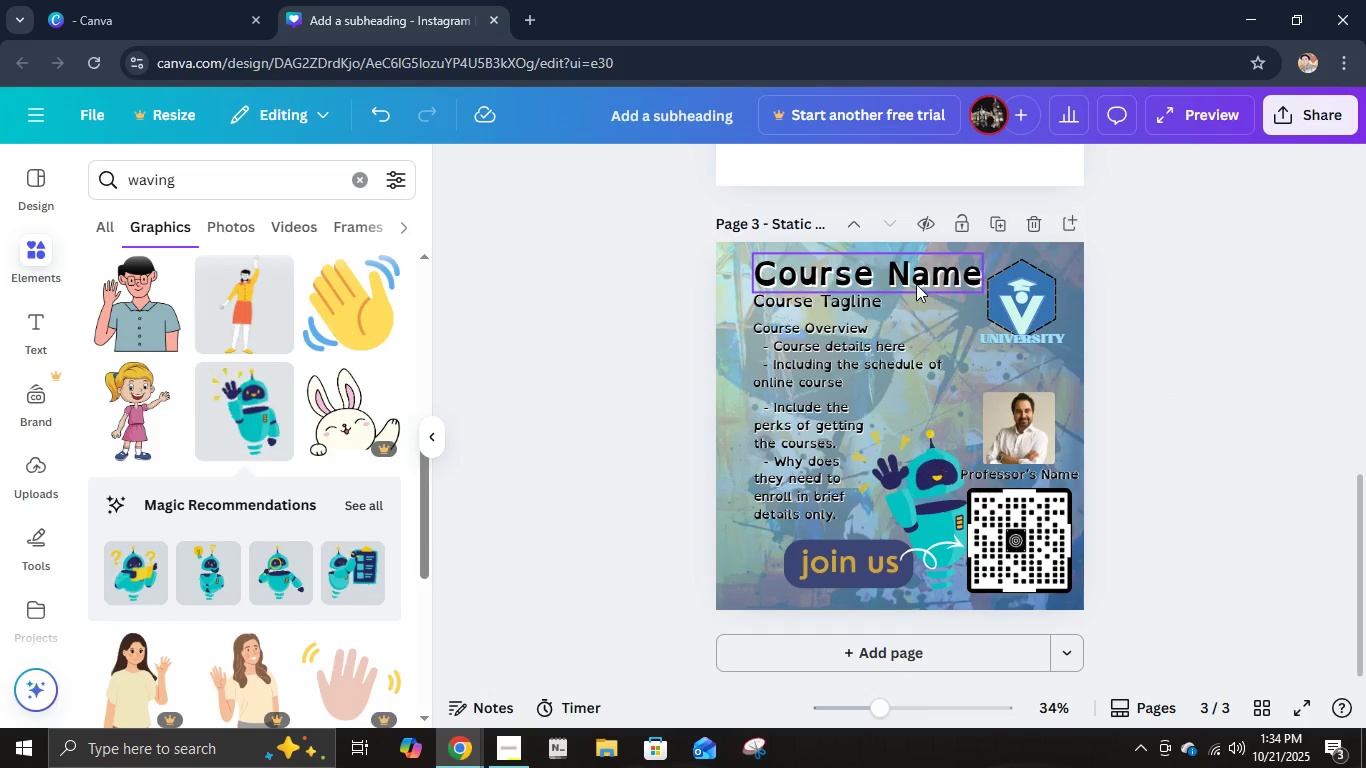 
left_click([916, 284])
 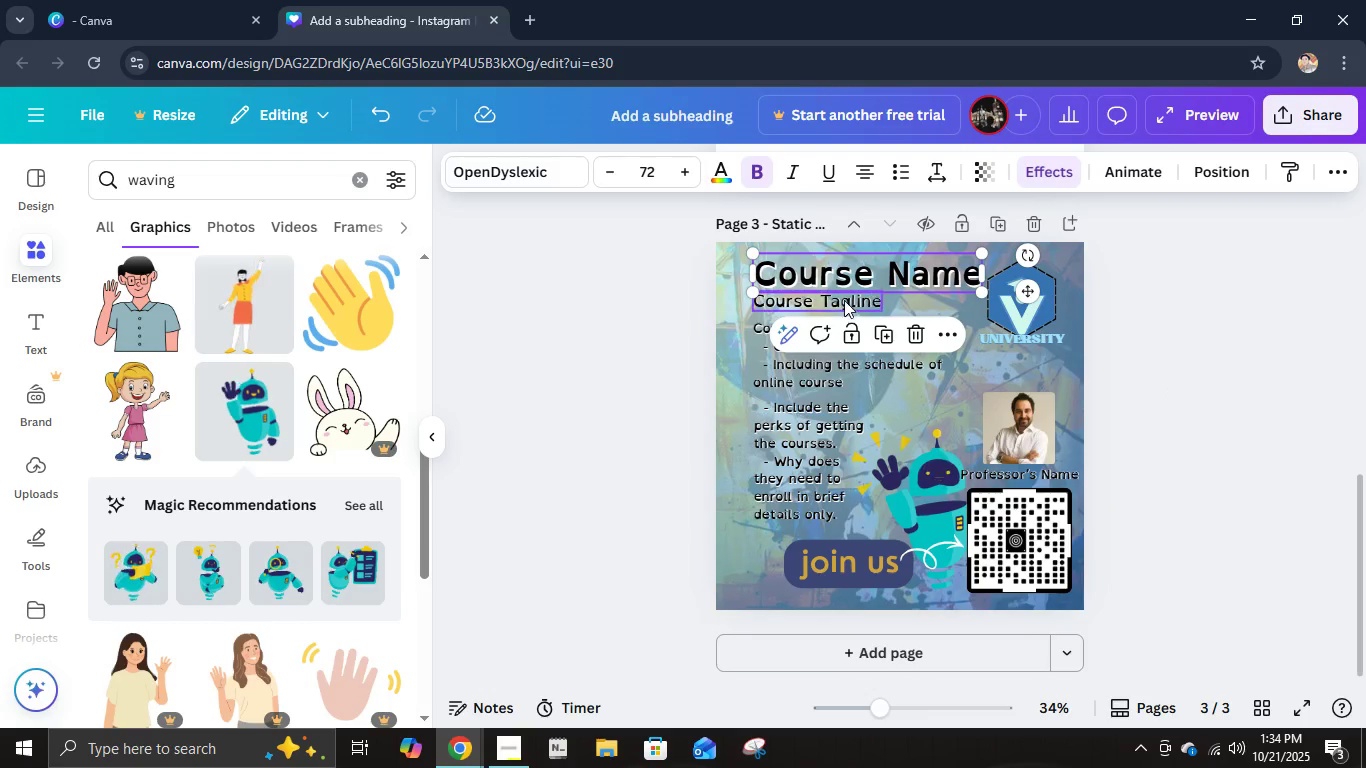 
hold_key(key=ShiftLeft, duration=0.49)
left_click([838, 300])
 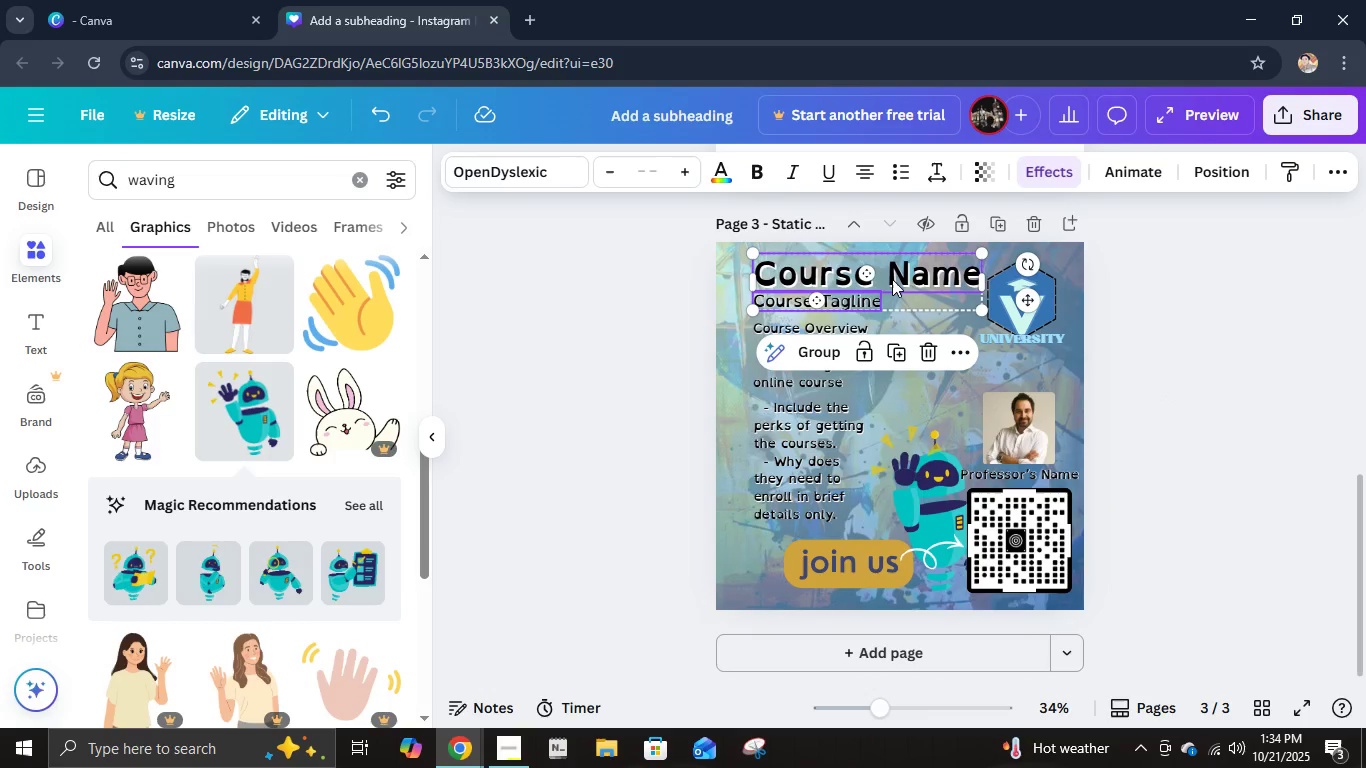 
left_click_drag(start_coordinate=[904, 283], to_coordinate=[905, 289])
 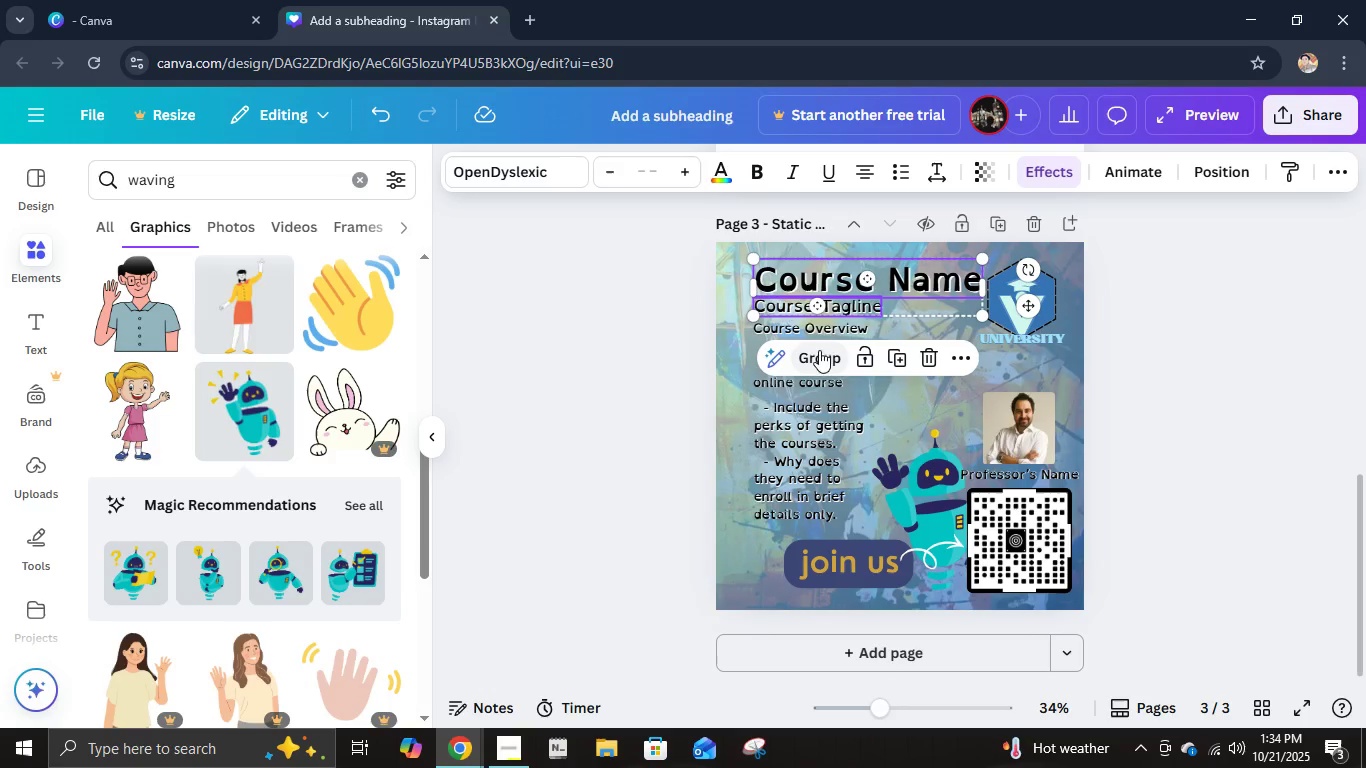 
hold_key(key=ShiftLeft, duration=1.36)
left_click([821, 333])
 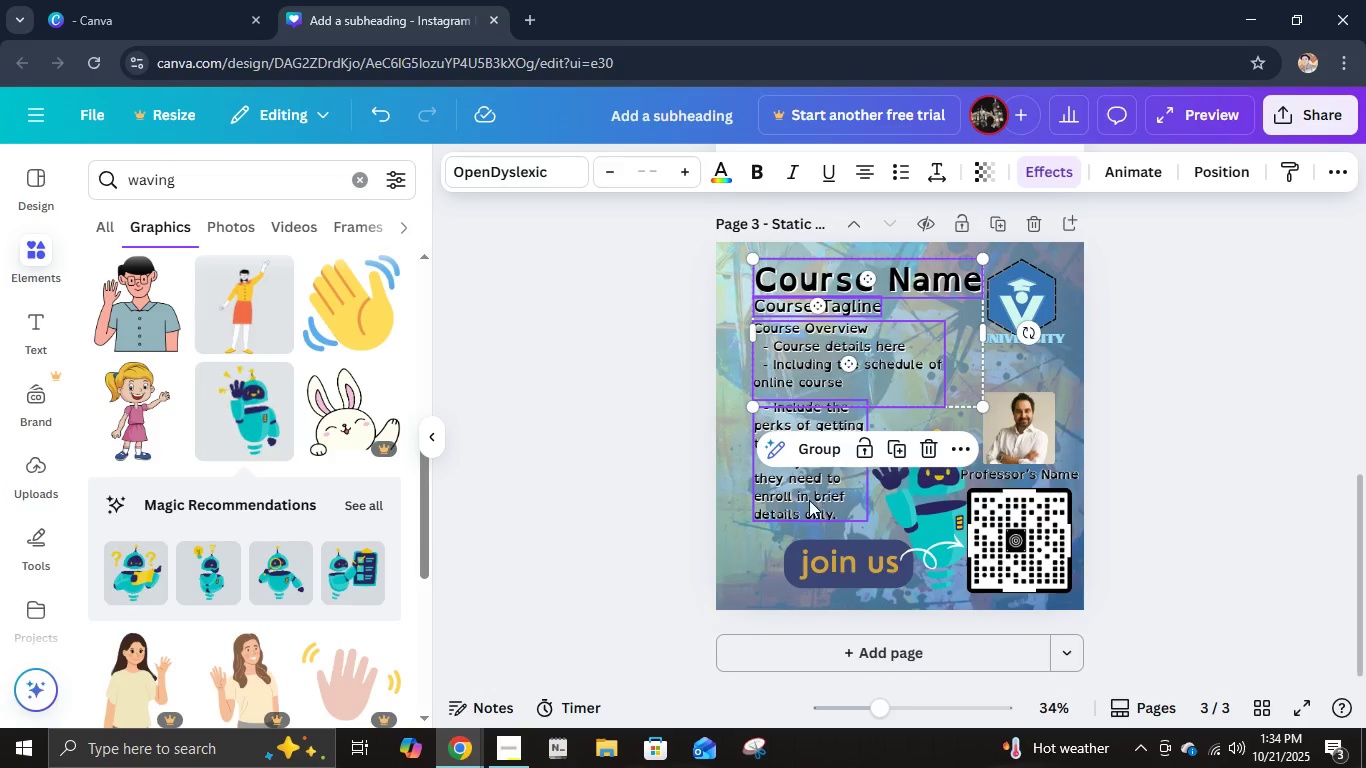 
left_click([809, 501])
 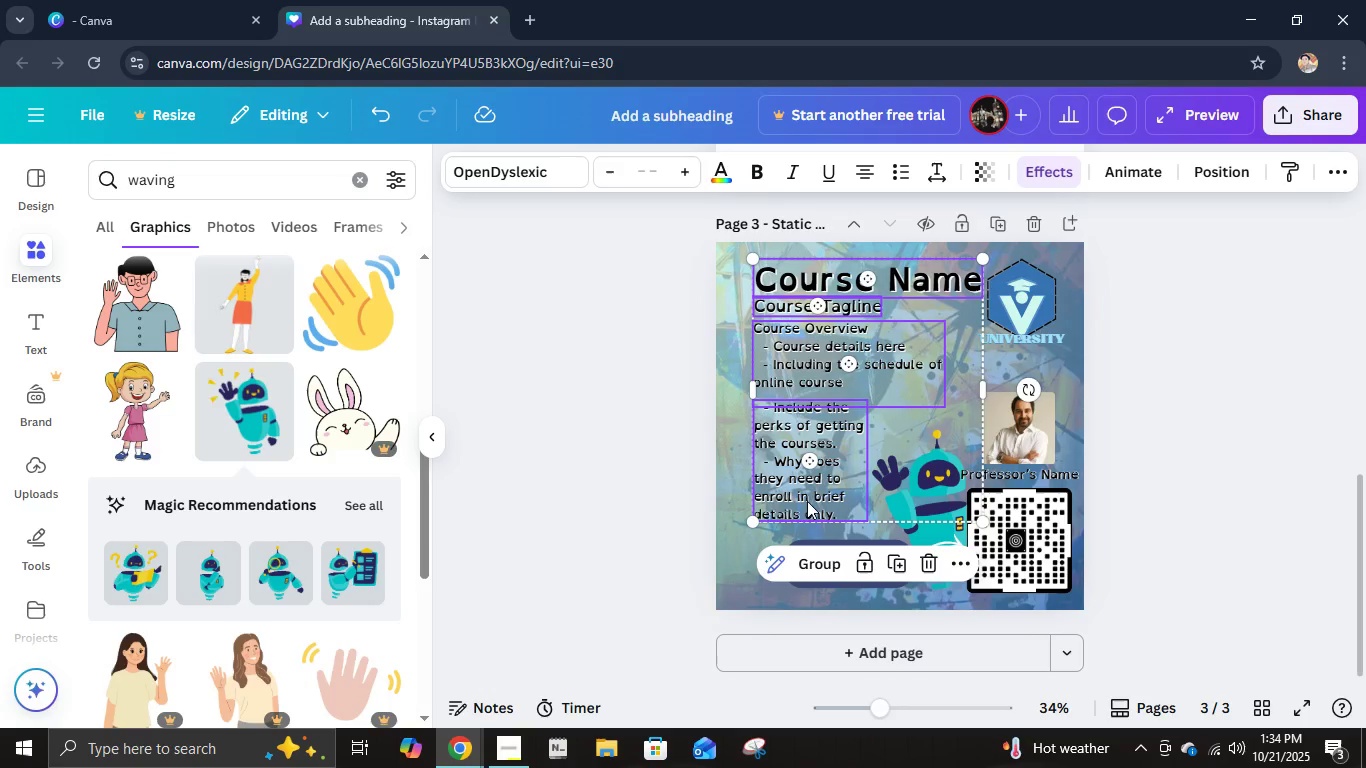 
key(Control+G)
 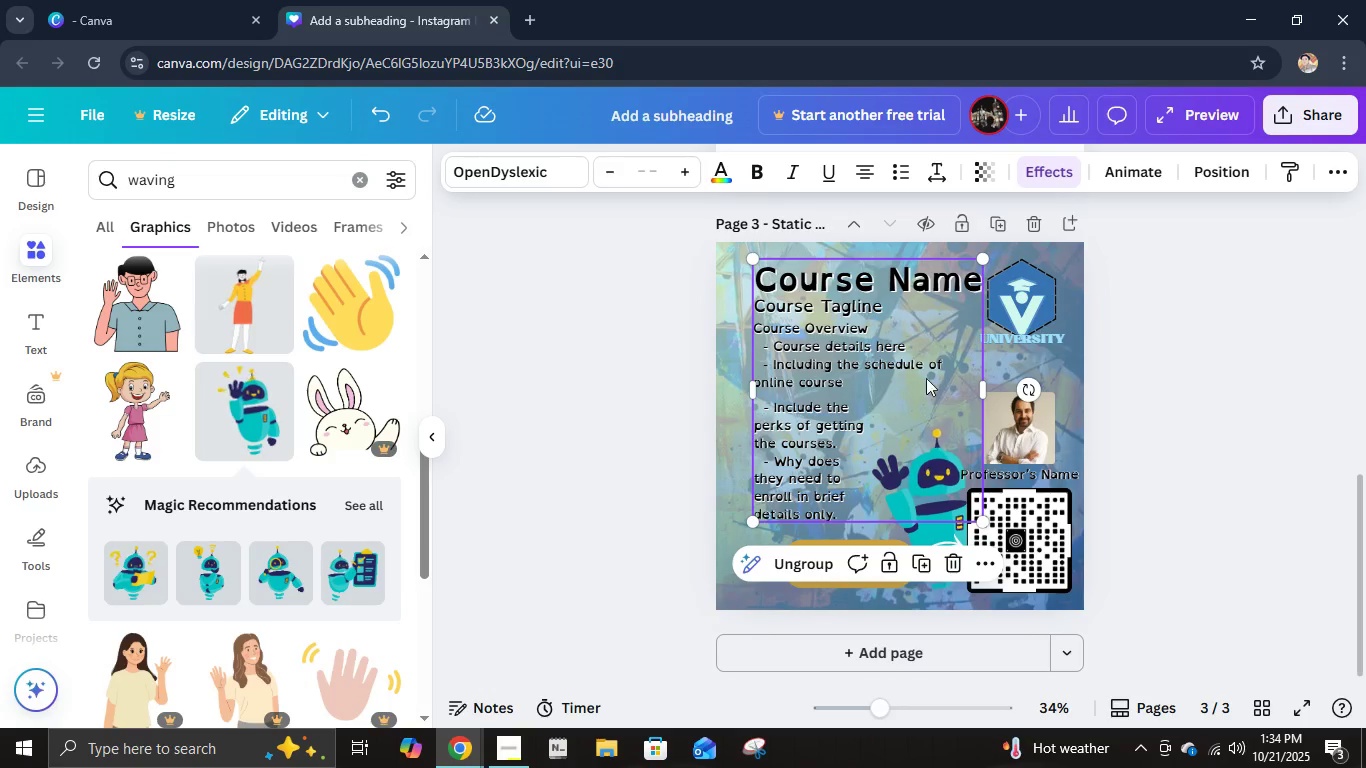 
left_click_drag(start_coordinate=[884, 376], to_coordinate=[874, 377])
 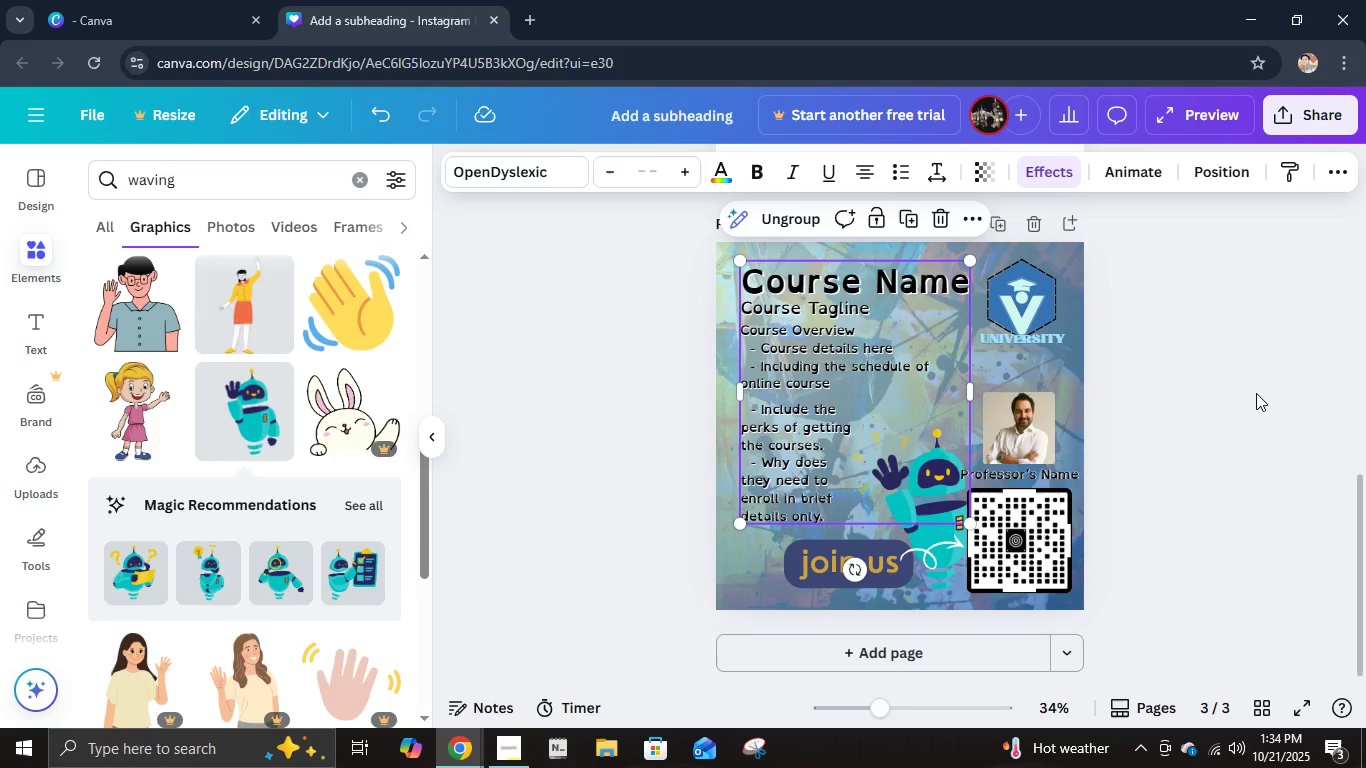 
left_click([1234, 391])
 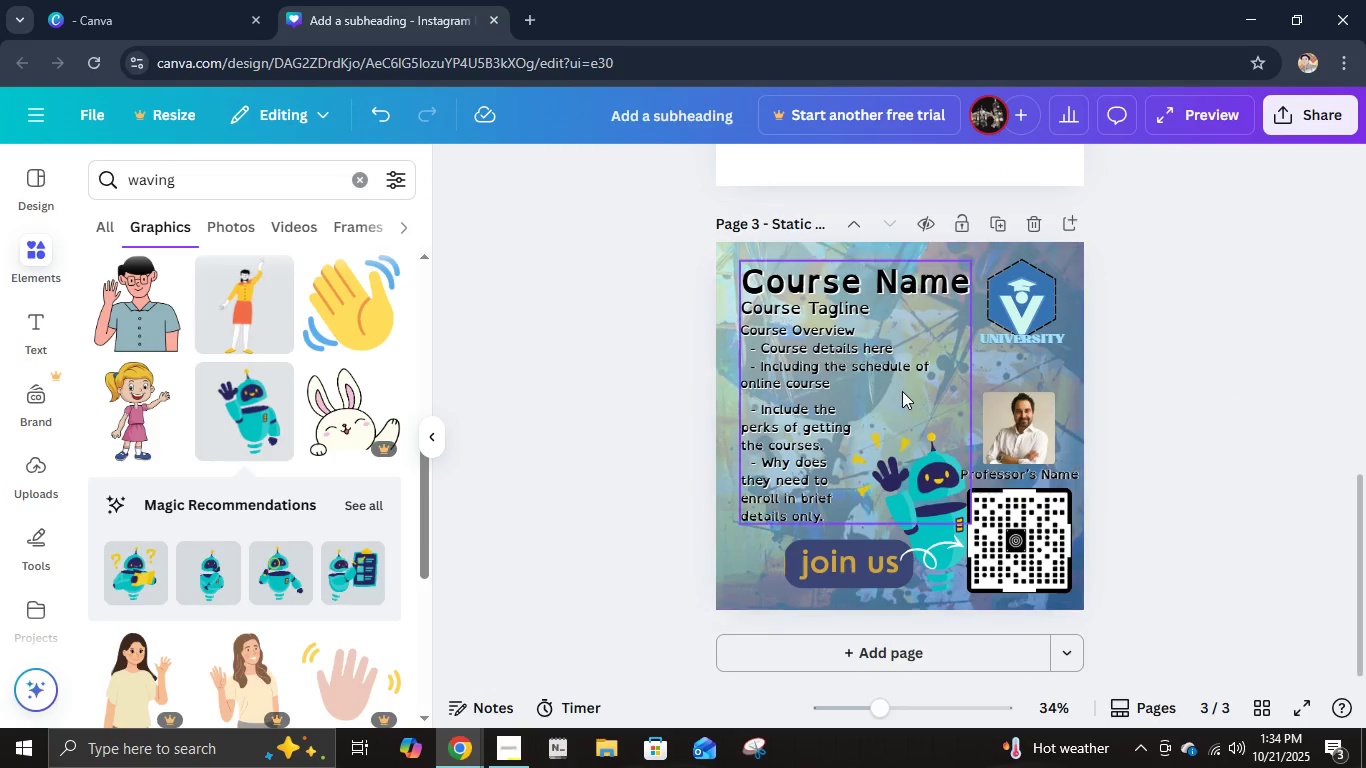 
left_click([902, 391])
 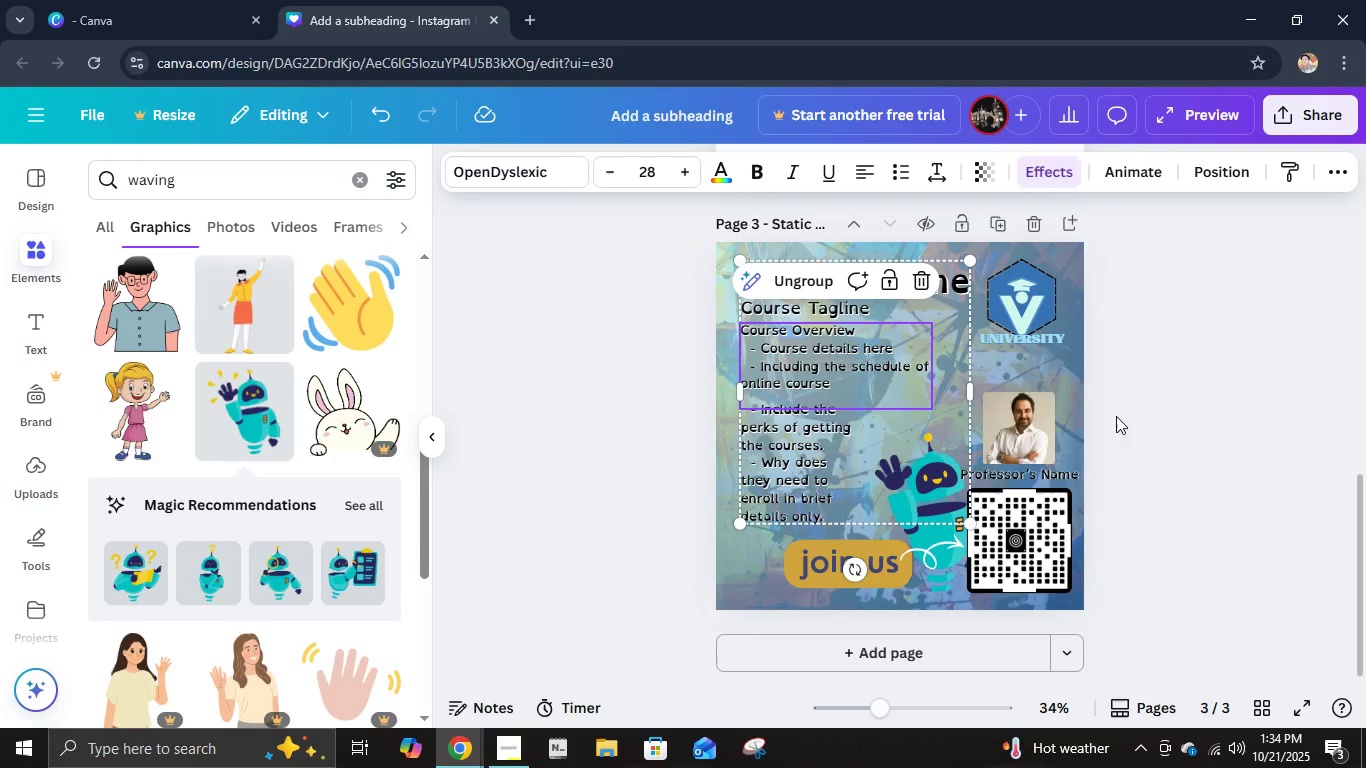 
key(ArrowDown)
 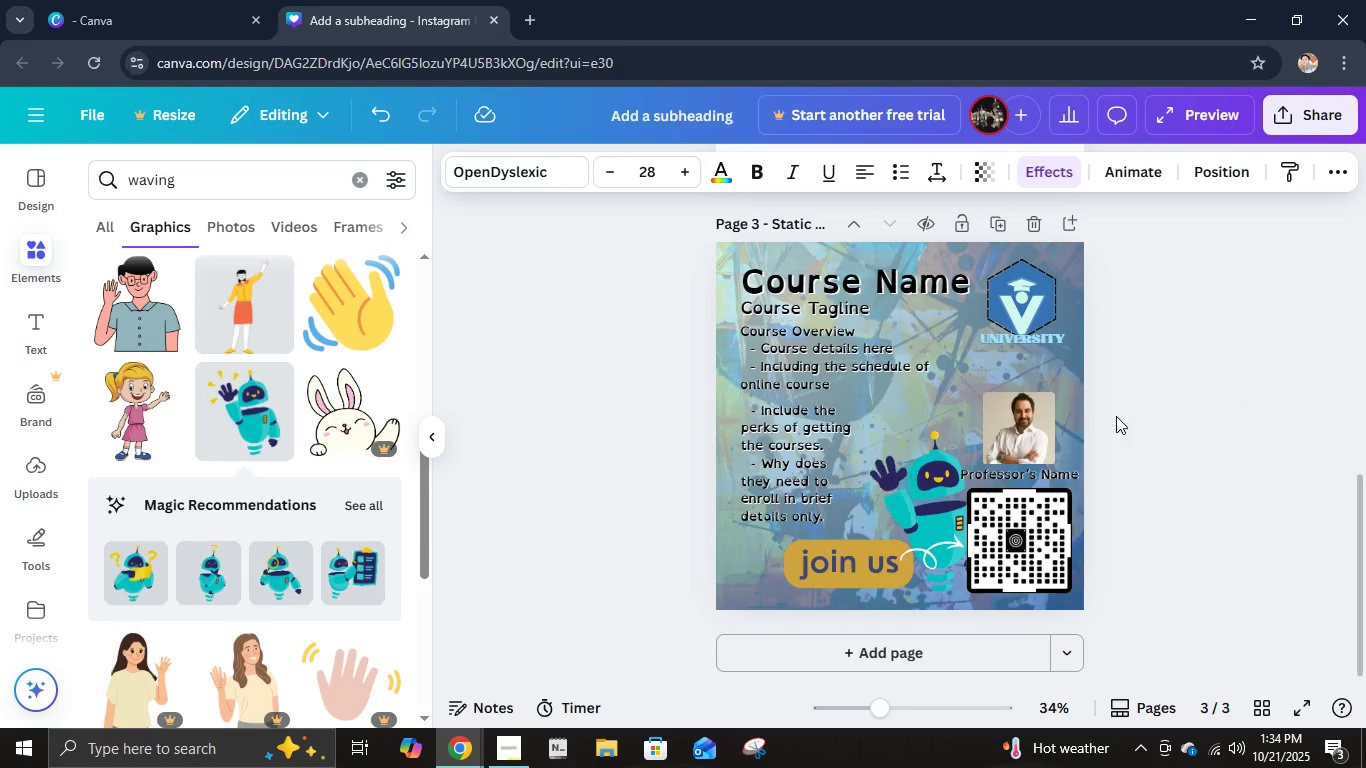 
key(ArrowDown)
 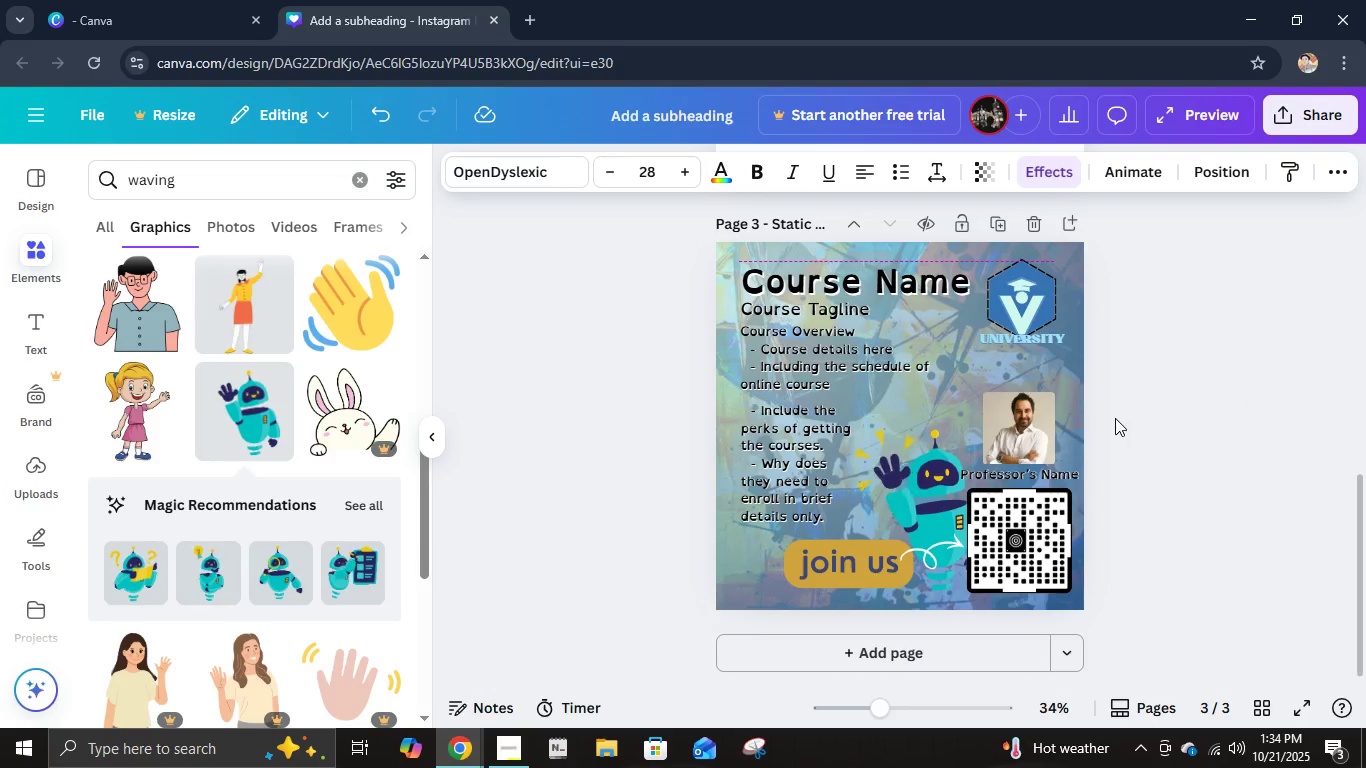 
key(ArrowDown)
 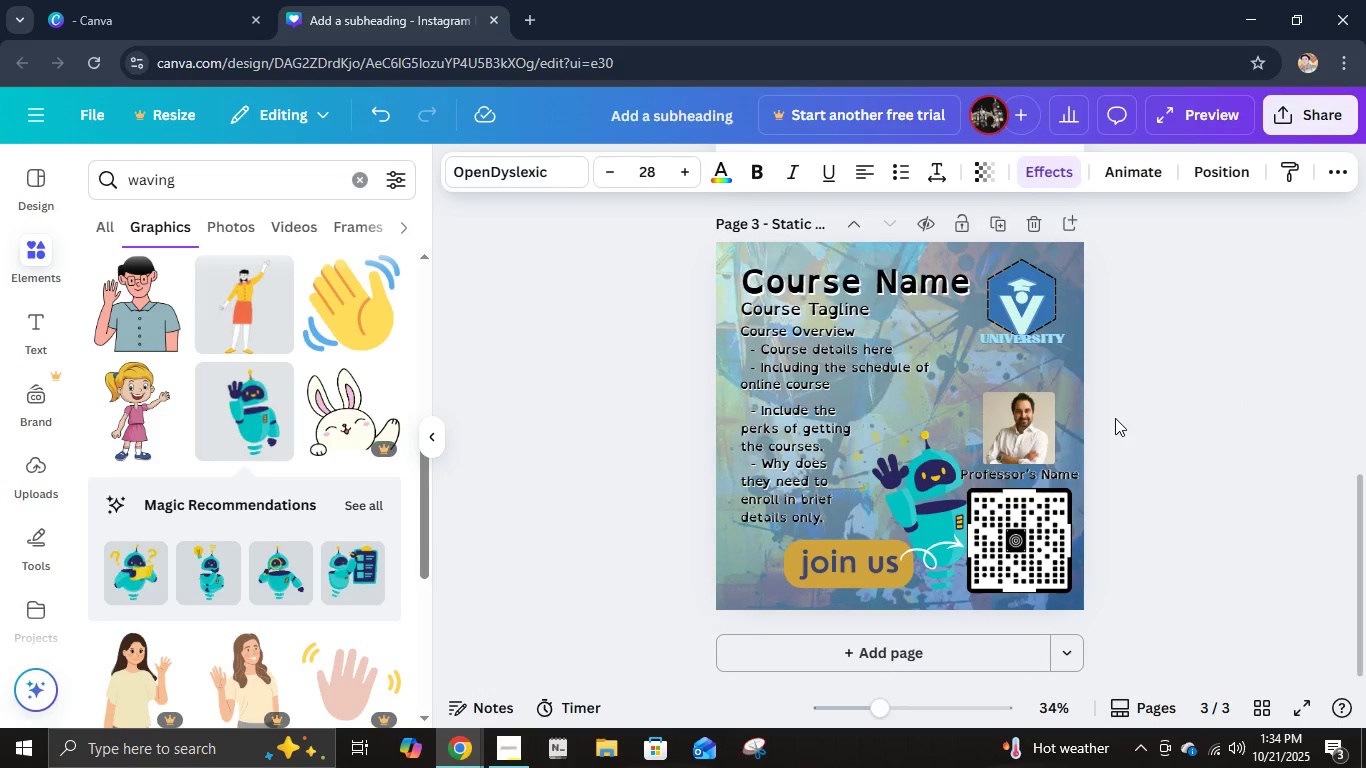 
left_click([1115, 419])
 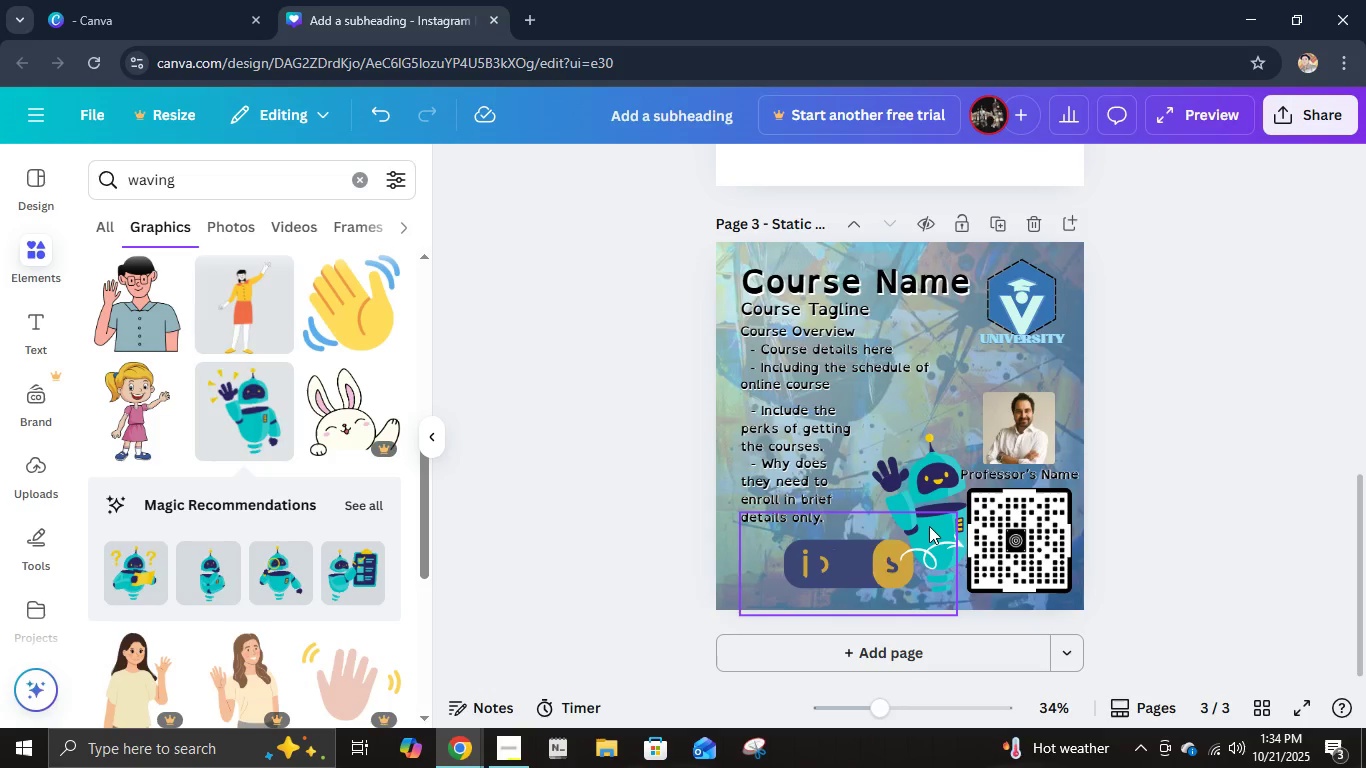 
left_click([929, 526])
 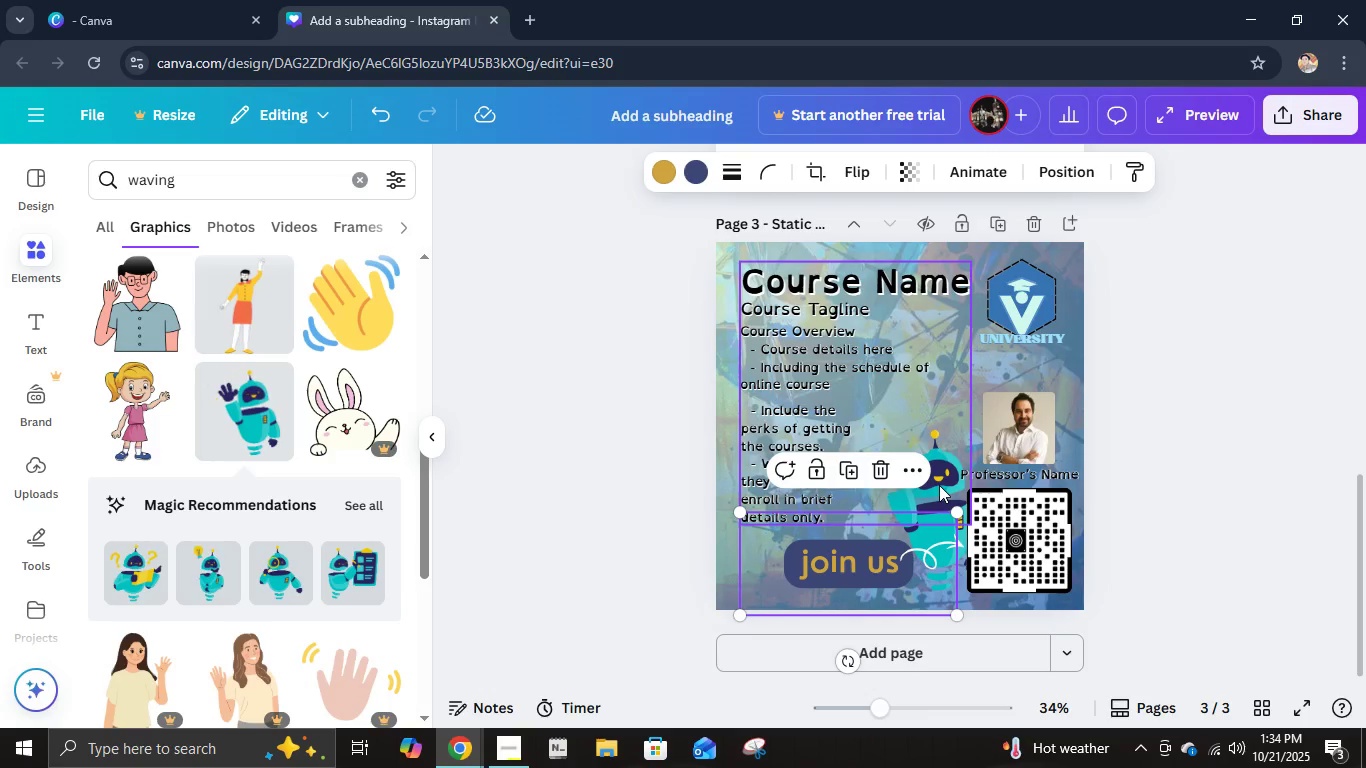 
left_click([939, 485])
 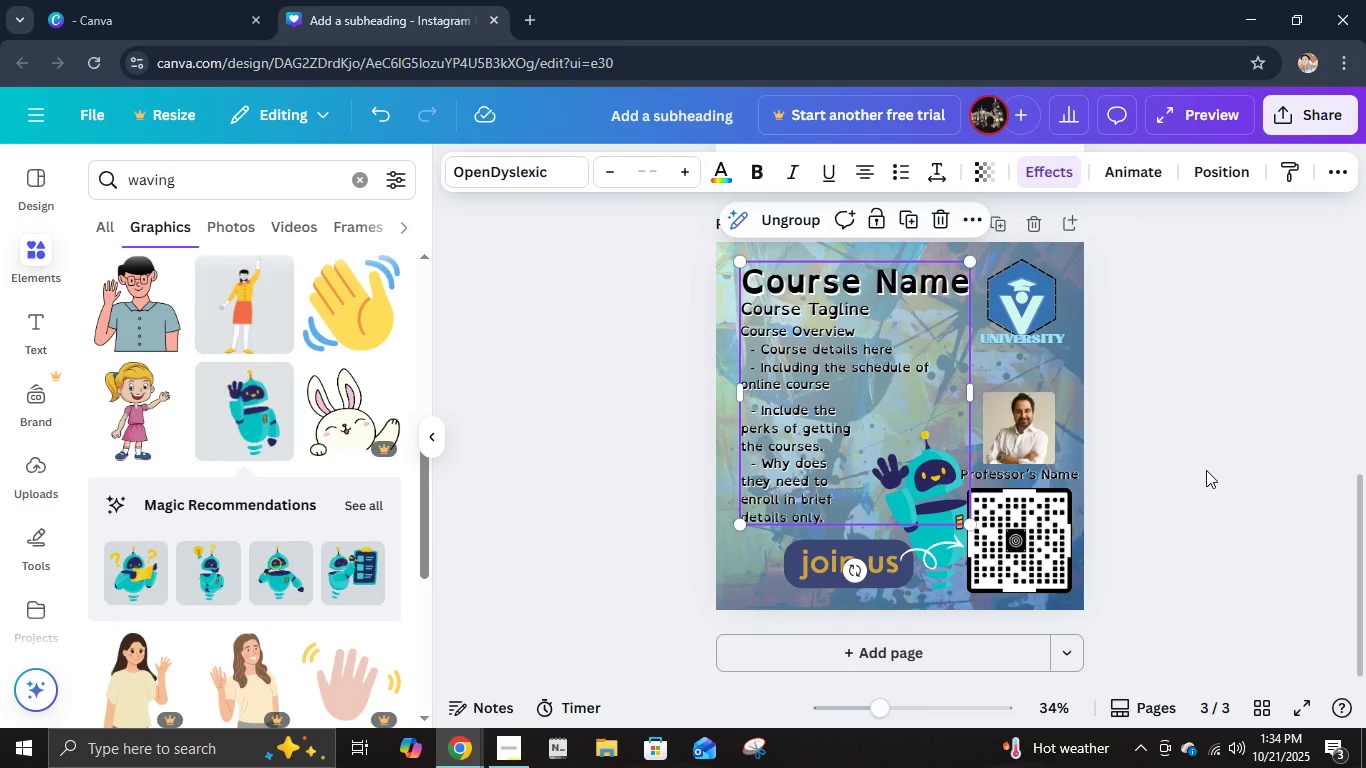 
left_click([1206, 470])
 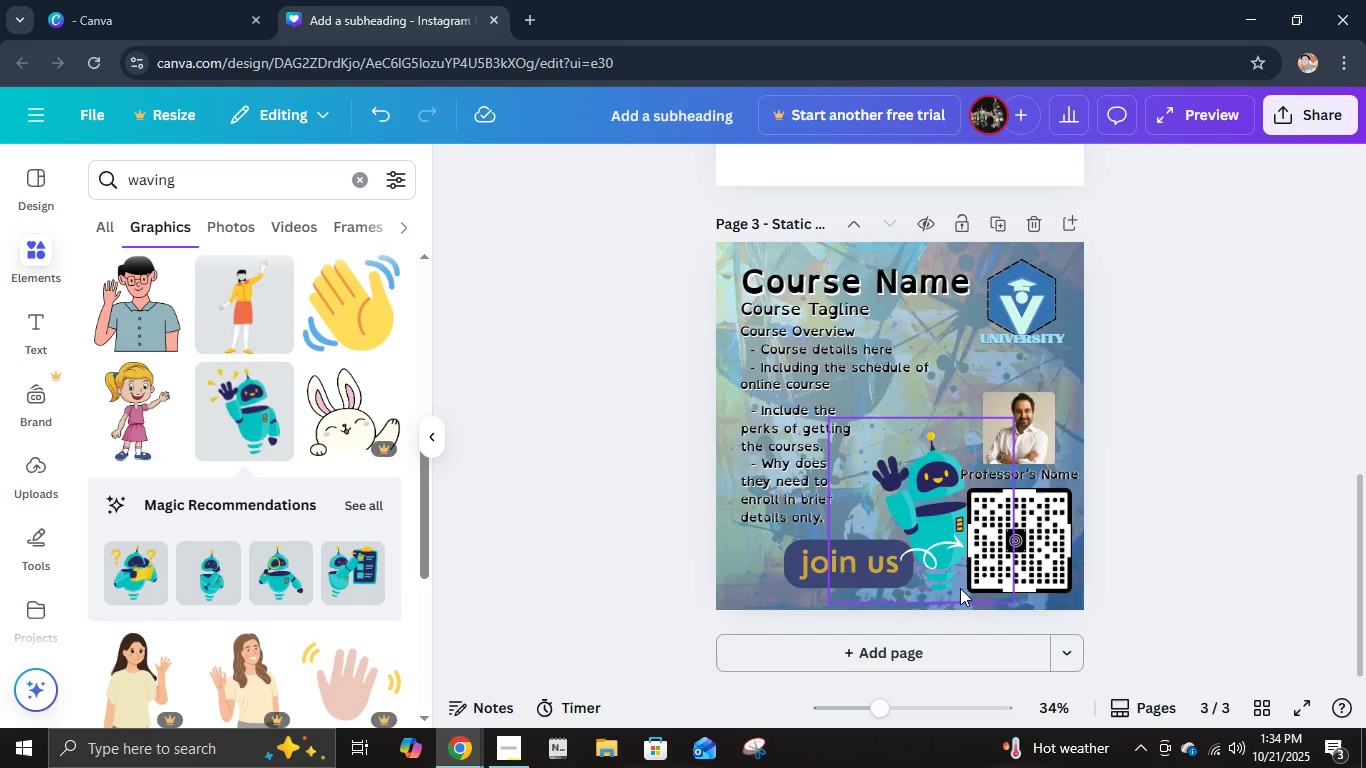 
left_click([962, 588])
 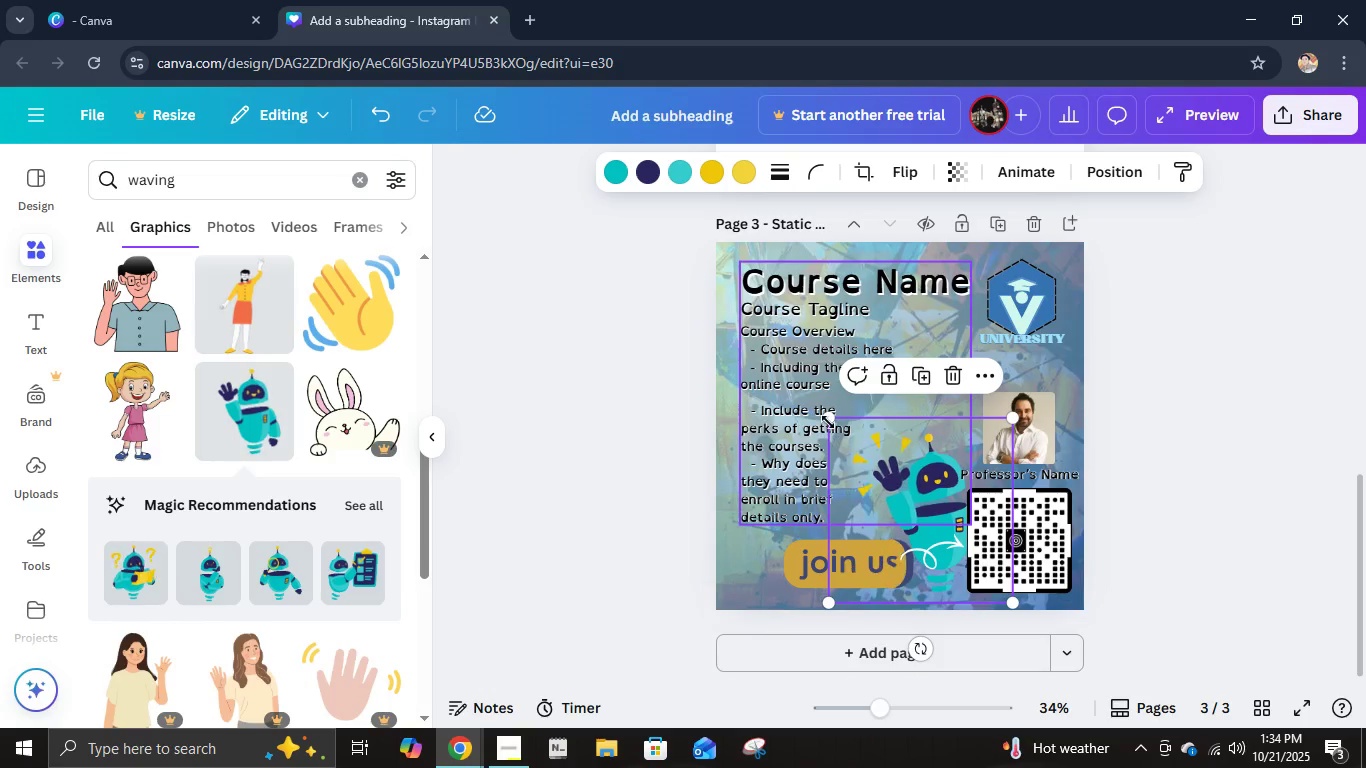 
left_click_drag(start_coordinate=[827, 422], to_coordinate=[803, 421])
 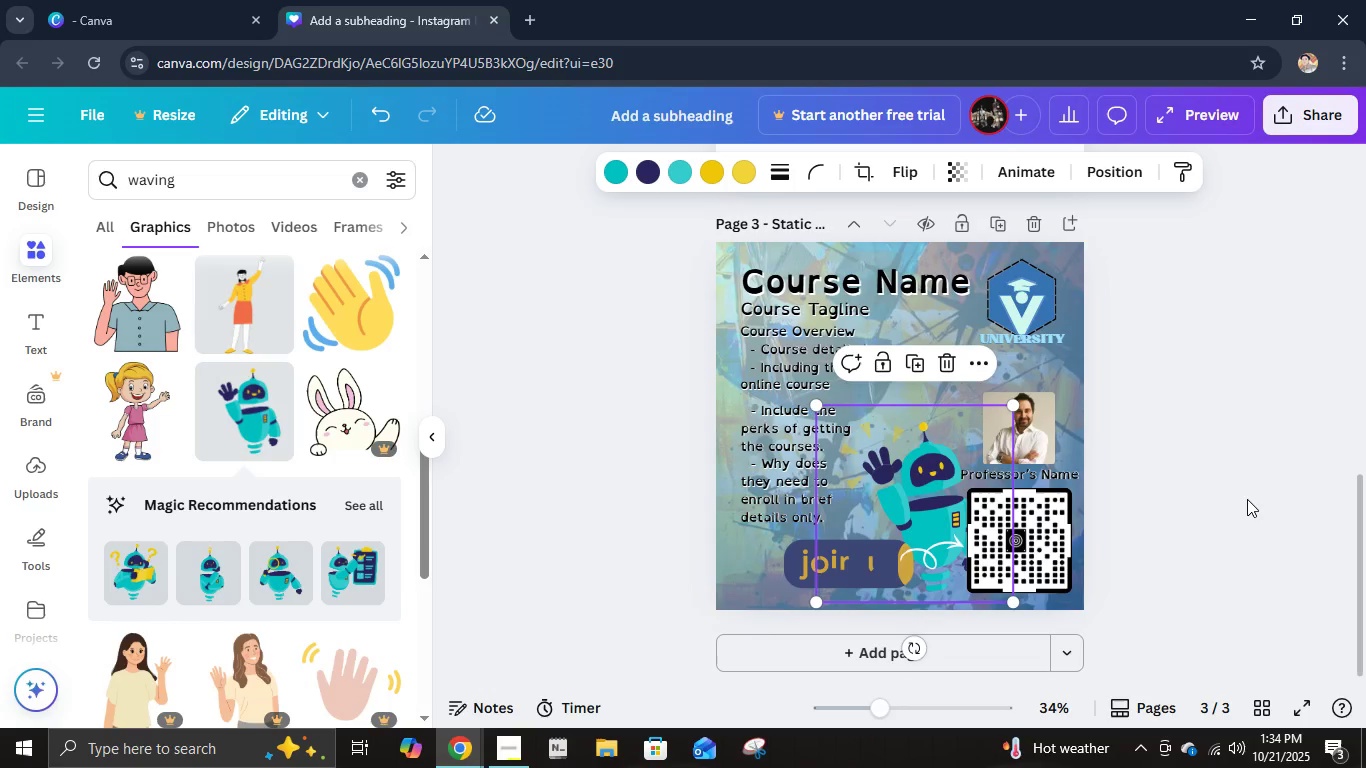 
left_click([1247, 499])
 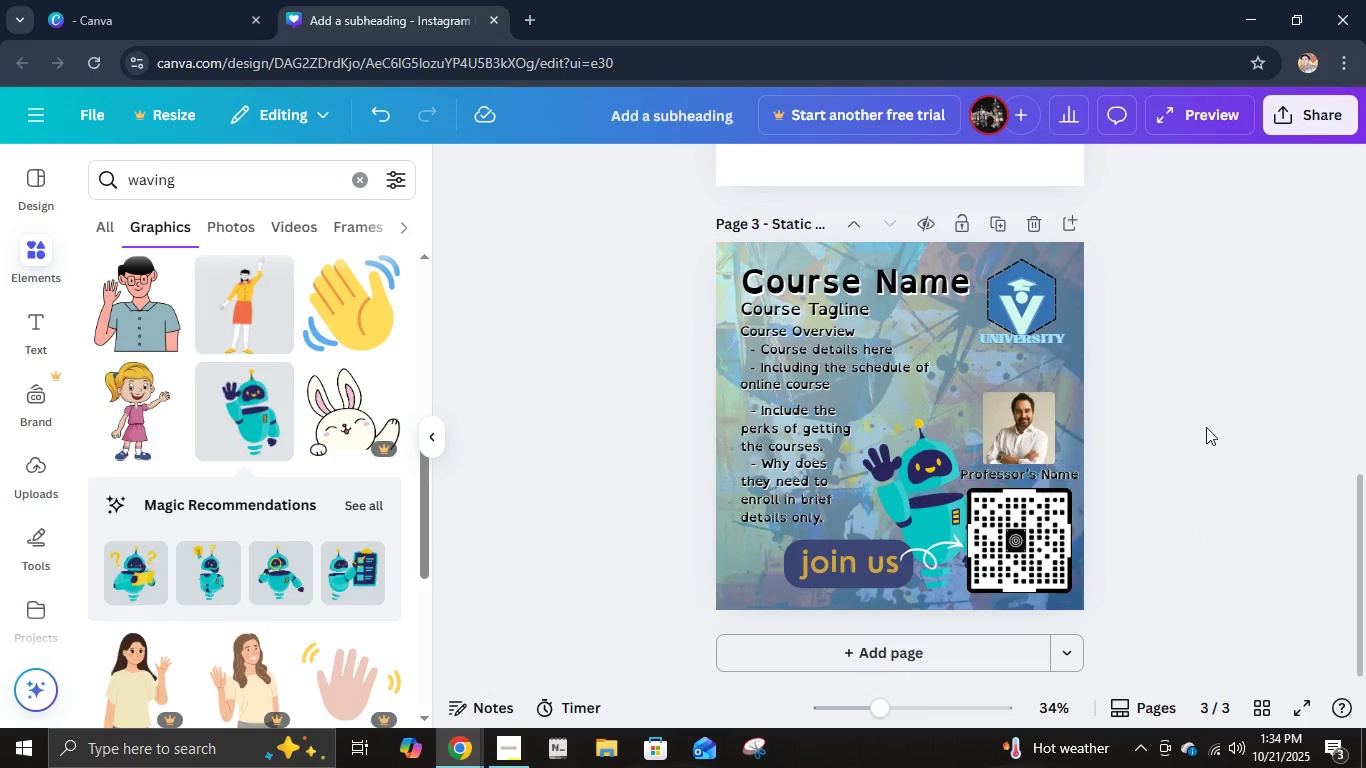 
left_click([1207, 426])
 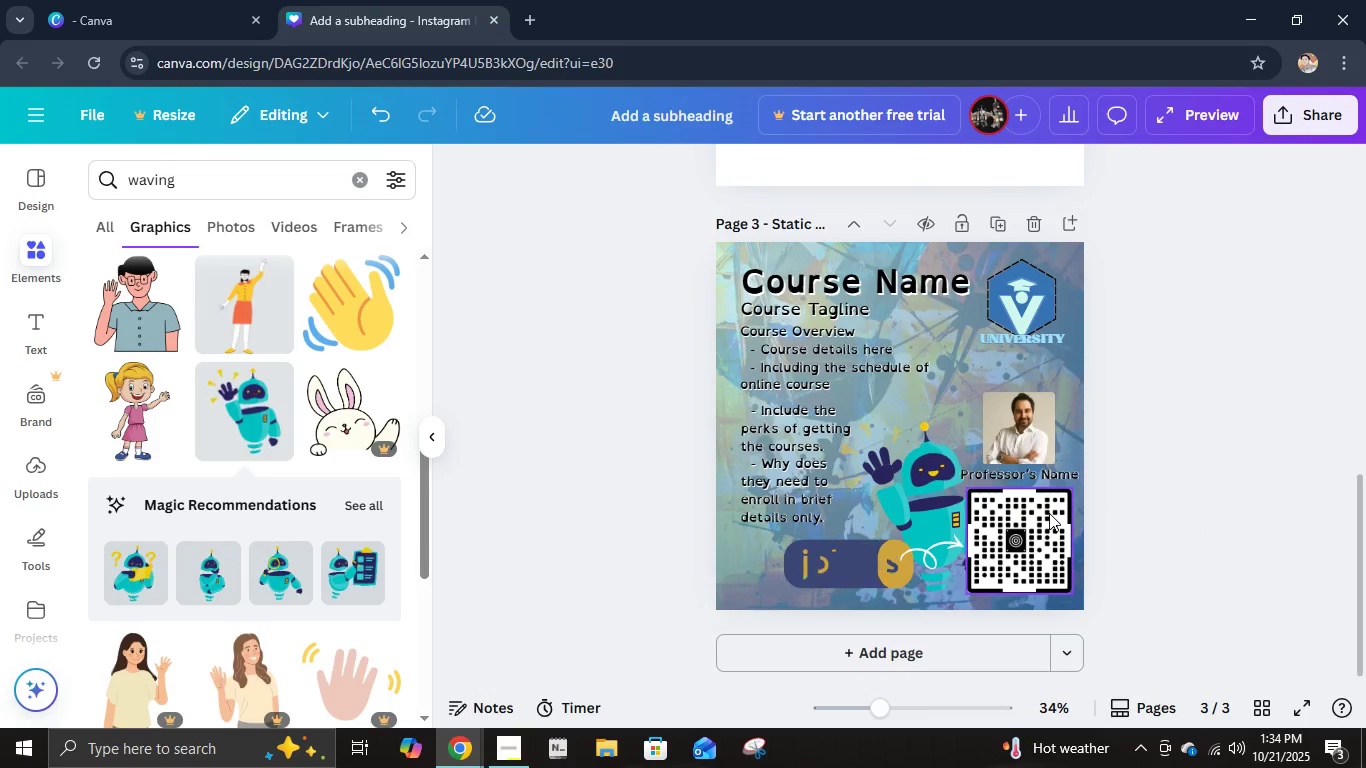 
wait(11.51)
 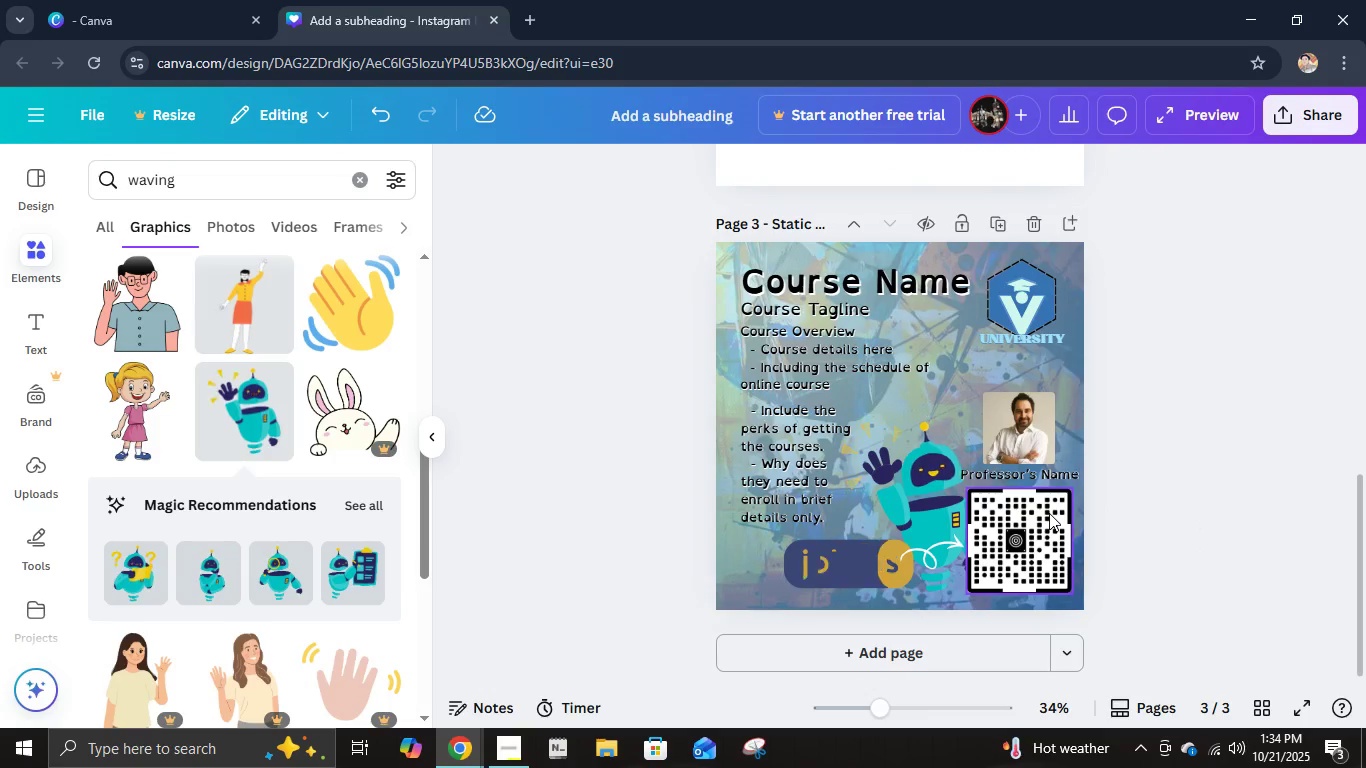 
left_click_drag(start_coordinate=[819, 406], to_coordinate=[838, 420])
 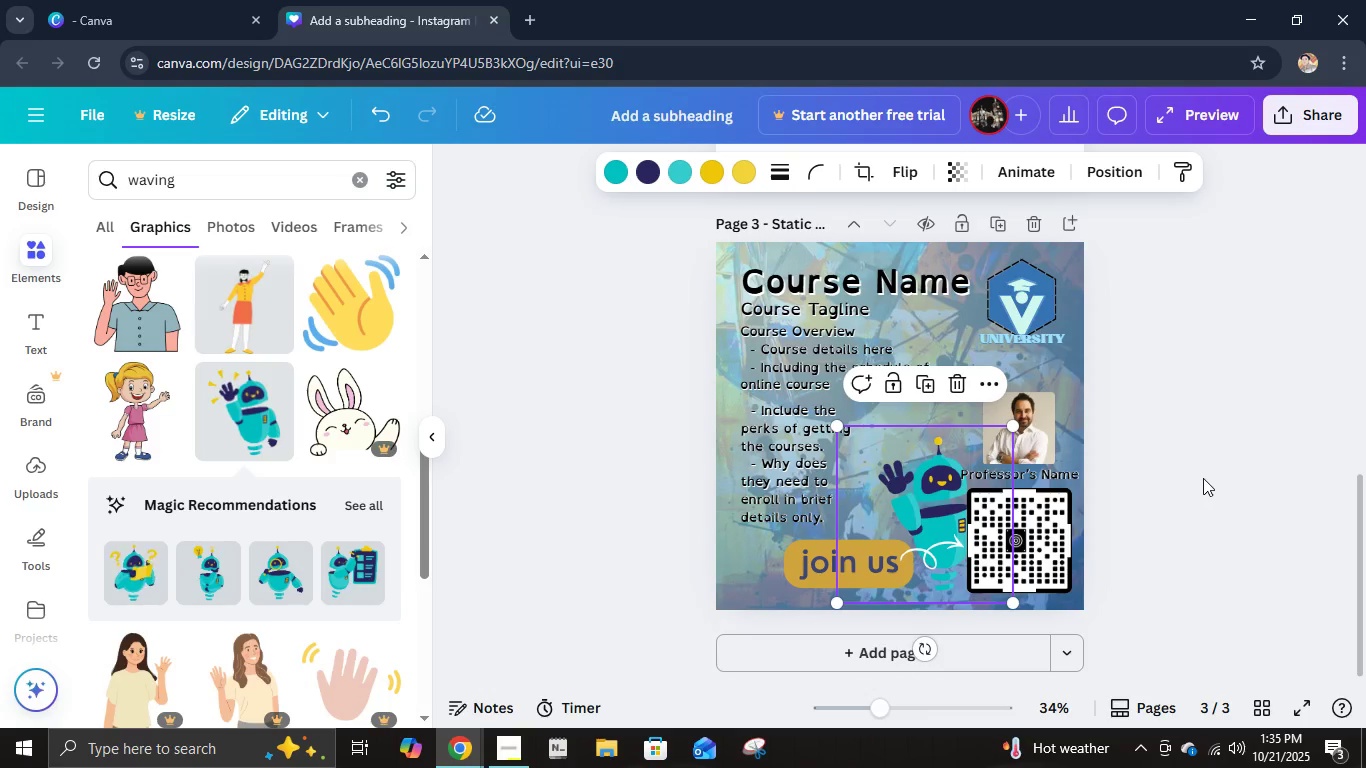 
left_click([1203, 478])
 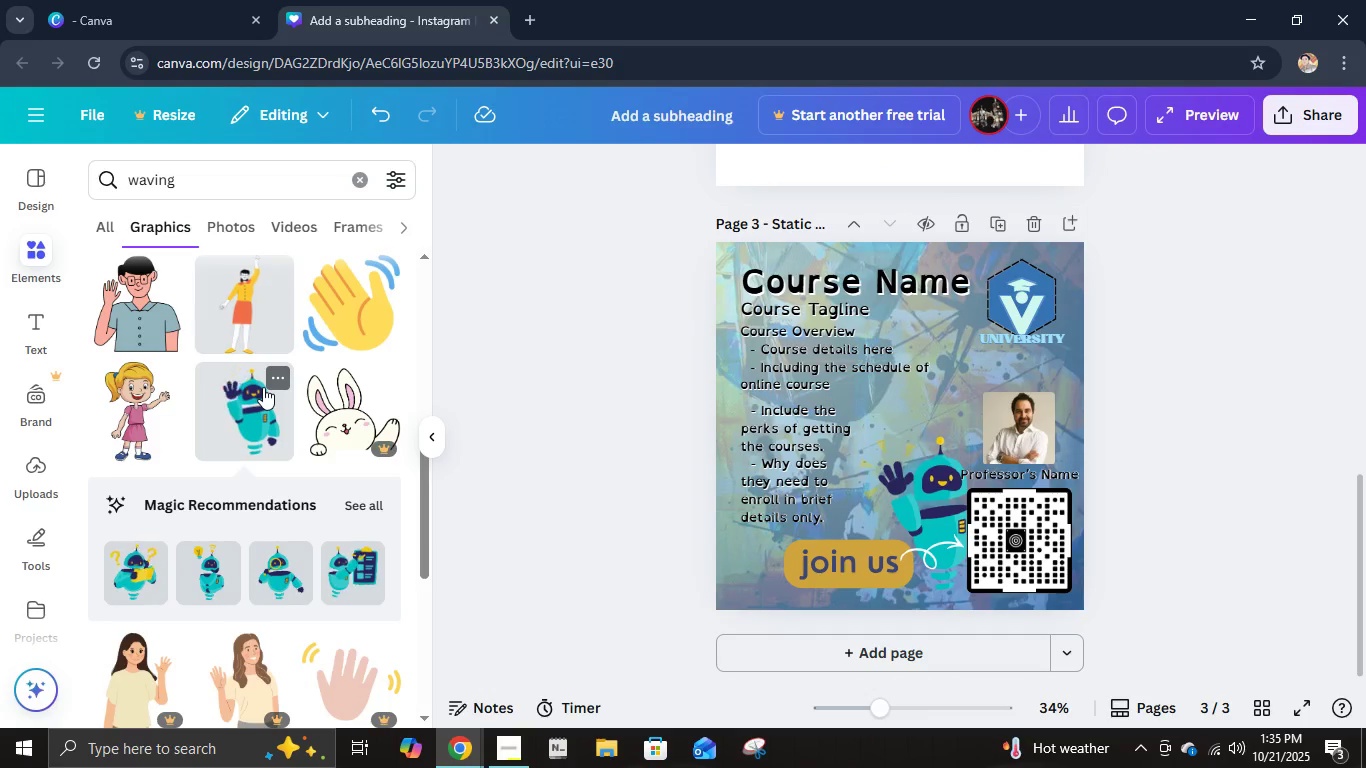 
scroll: coordinate [326, 517], scroll_direction: down, amount: 15.0
 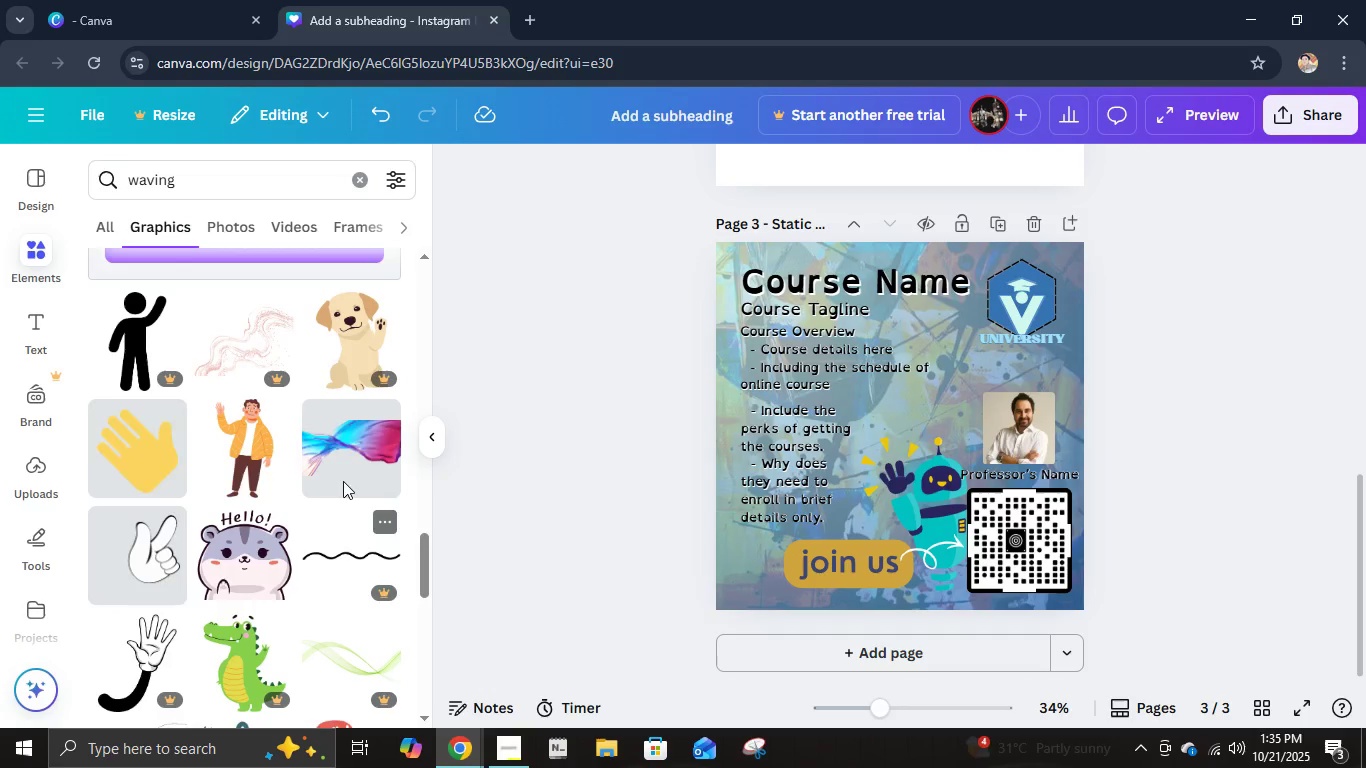 
left_click([337, 478])
 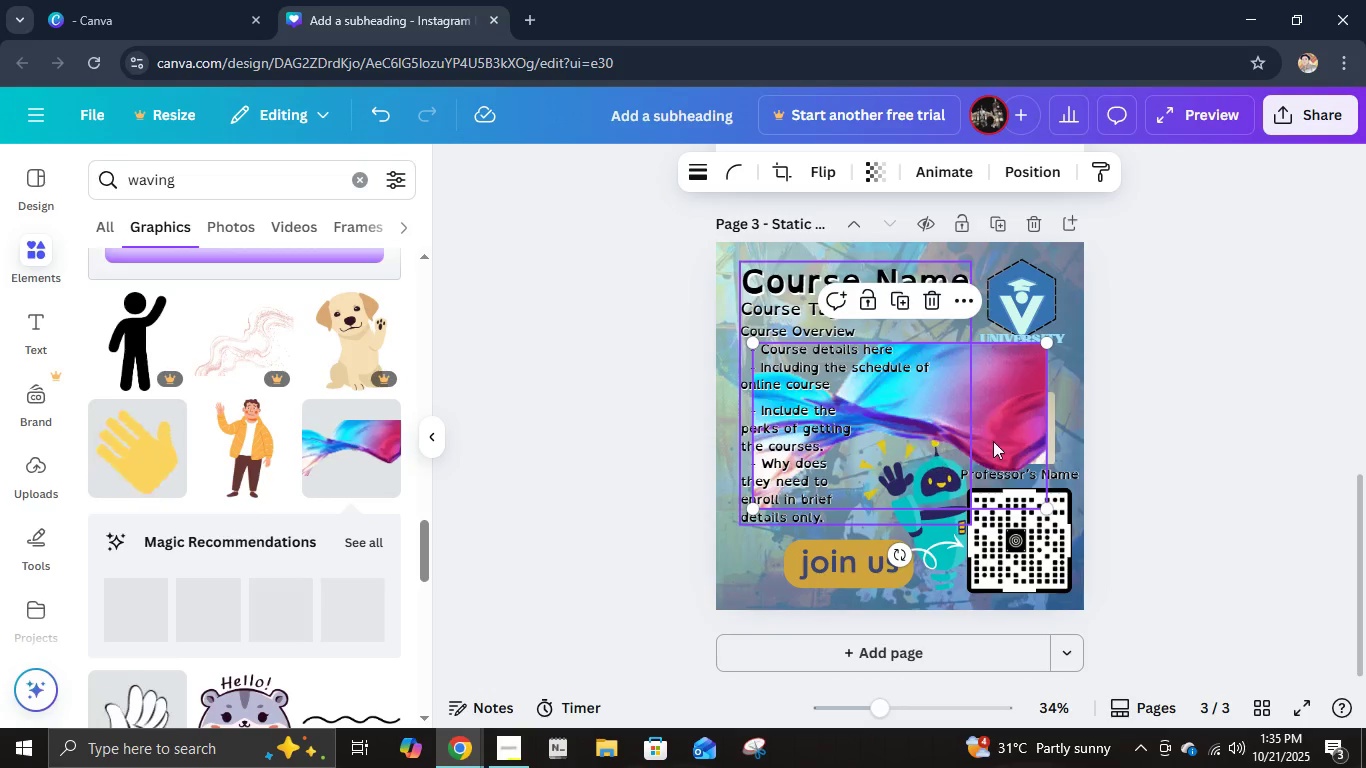 
left_click_drag(start_coordinate=[998, 440], to_coordinate=[1000, 293])
 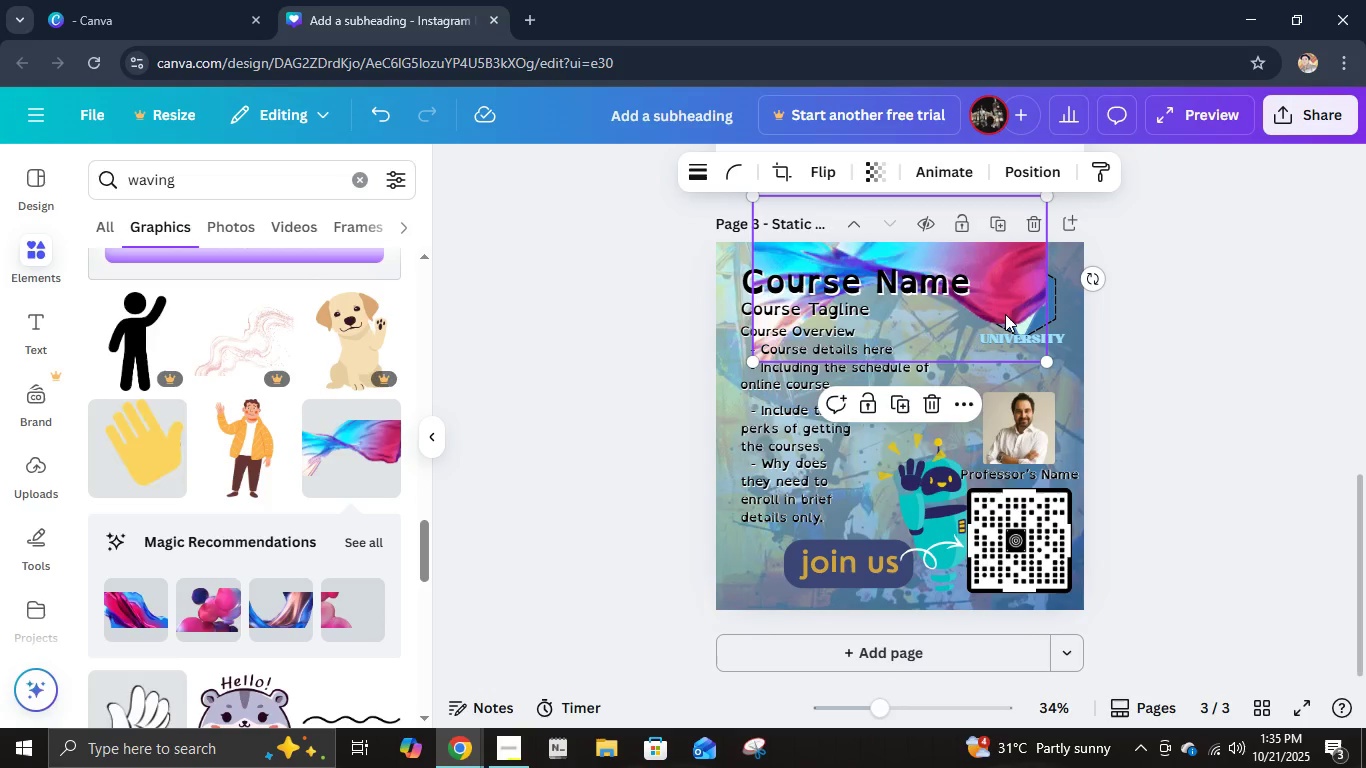 
key(Delete)
 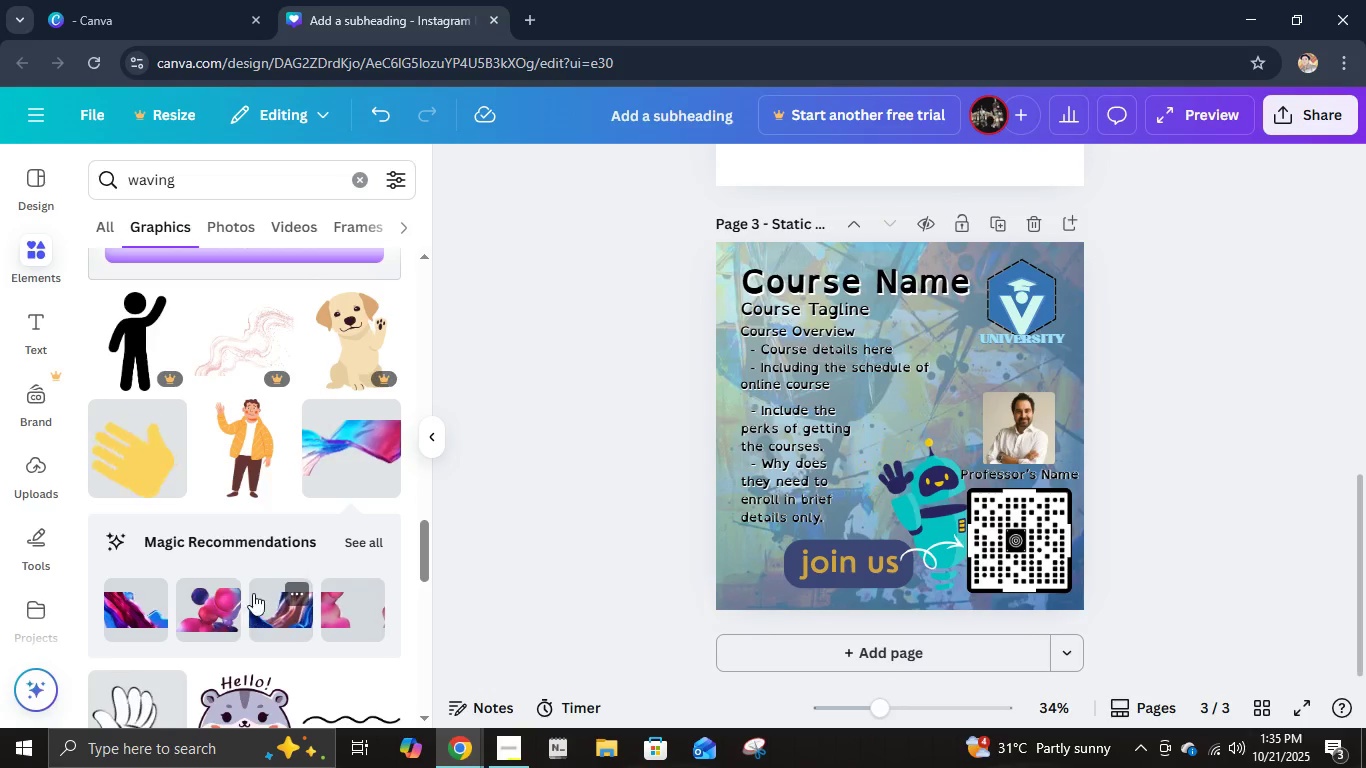 
scroll: coordinate [258, 588], scroll_direction: down, amount: 3.0
 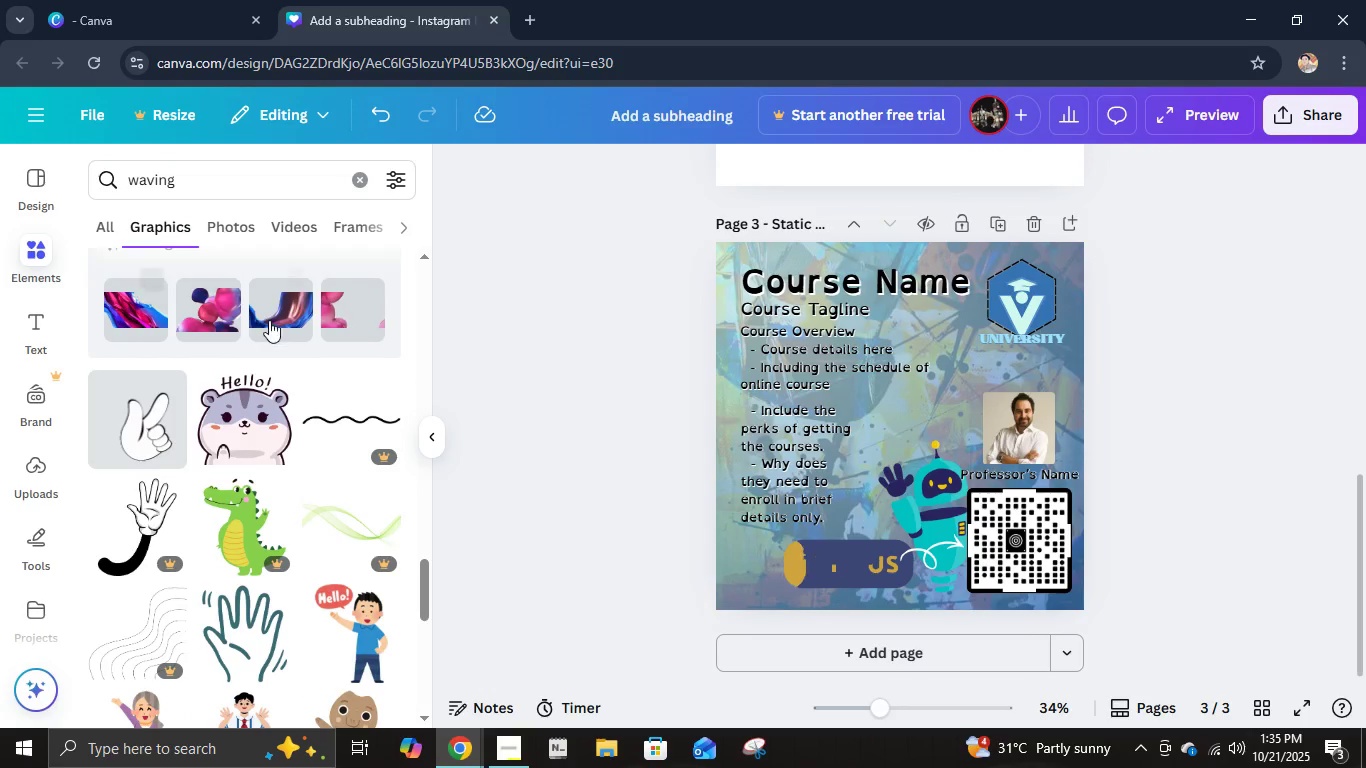 
scroll: coordinate [284, 440], scroll_direction: up, amount: 1.0
 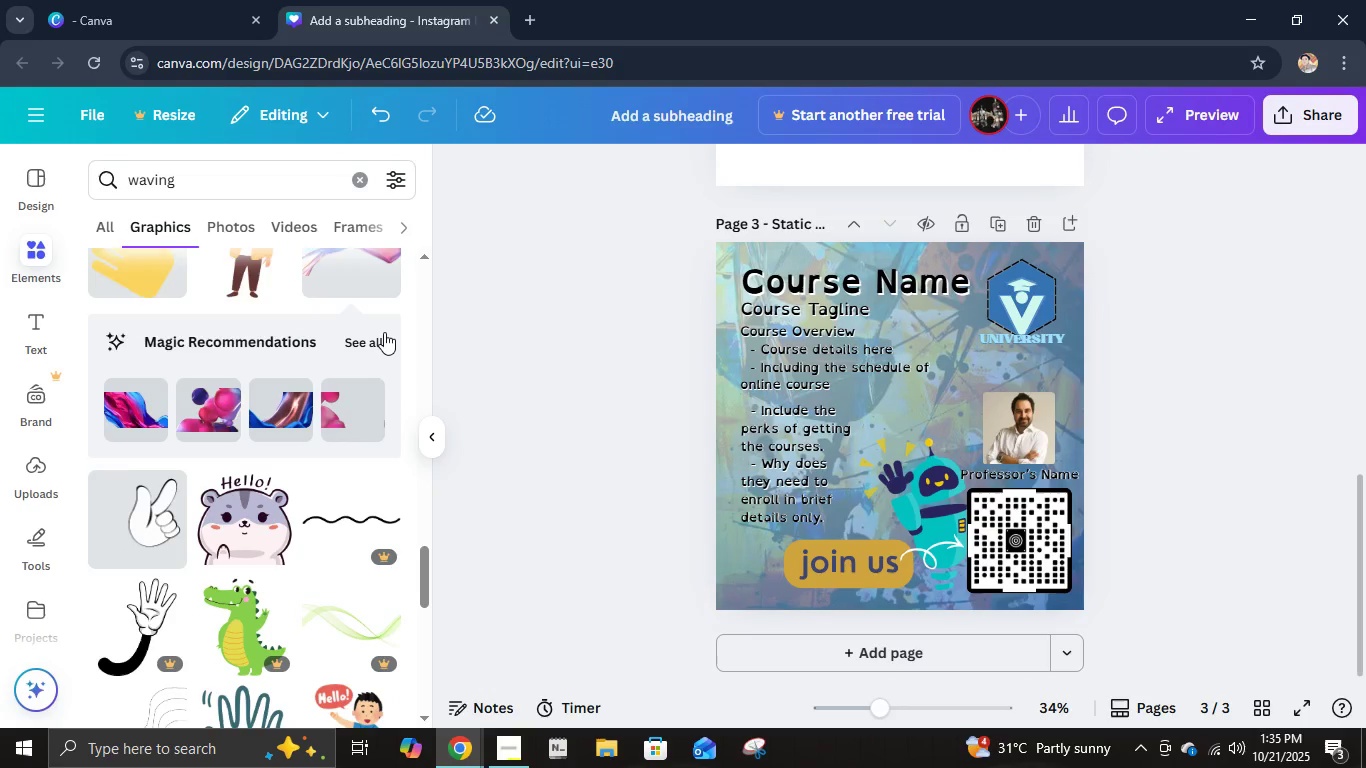 
left_click([384, 332])
 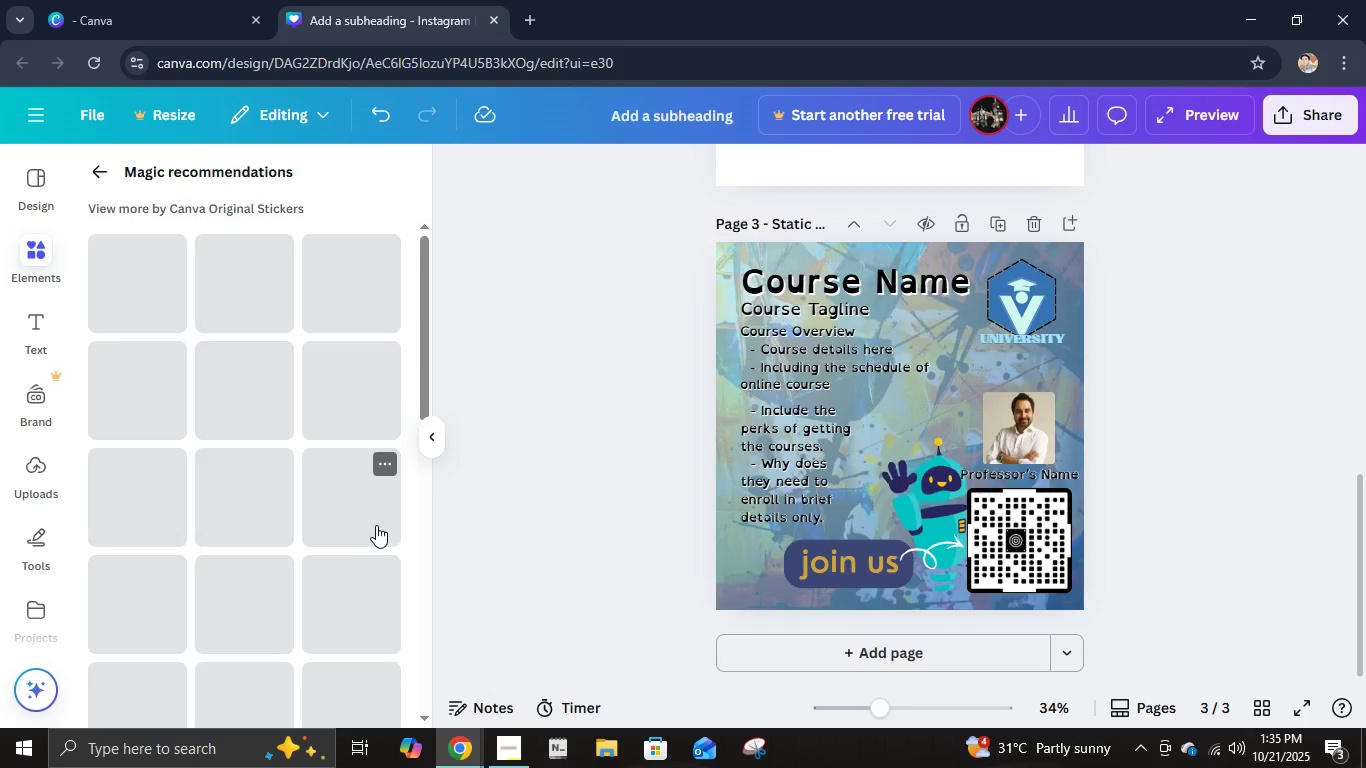 
wait(5.32)
 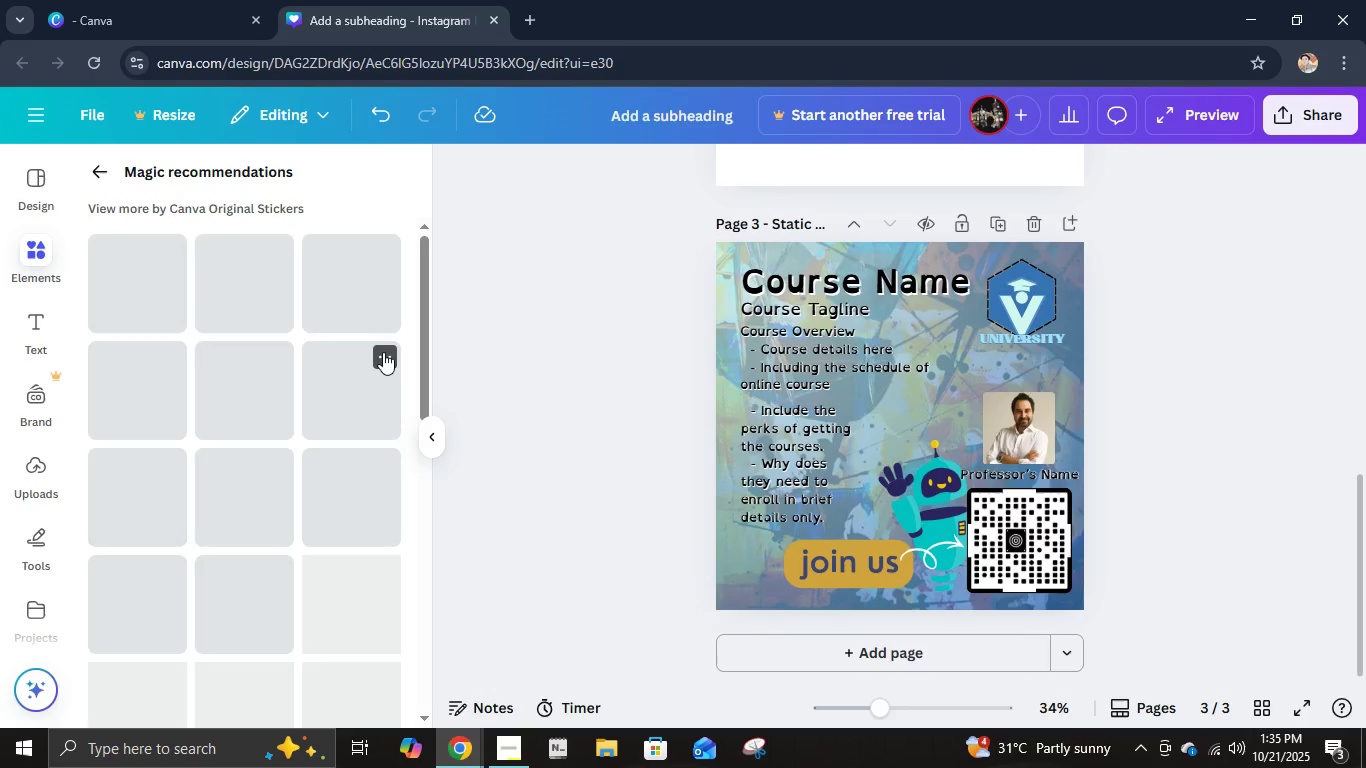 
scroll: coordinate [342, 419], scroll_direction: down, amount: 4.0
 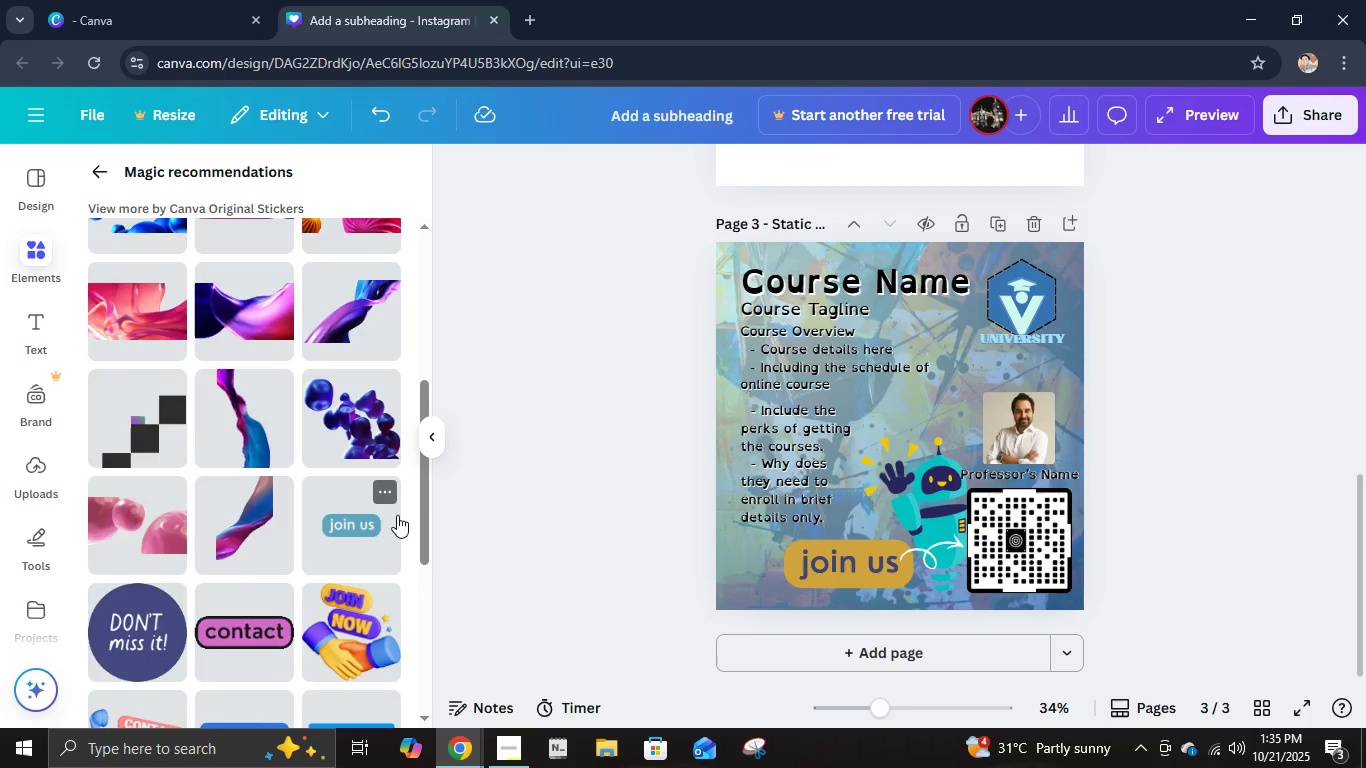 
left_click([131, 425])
 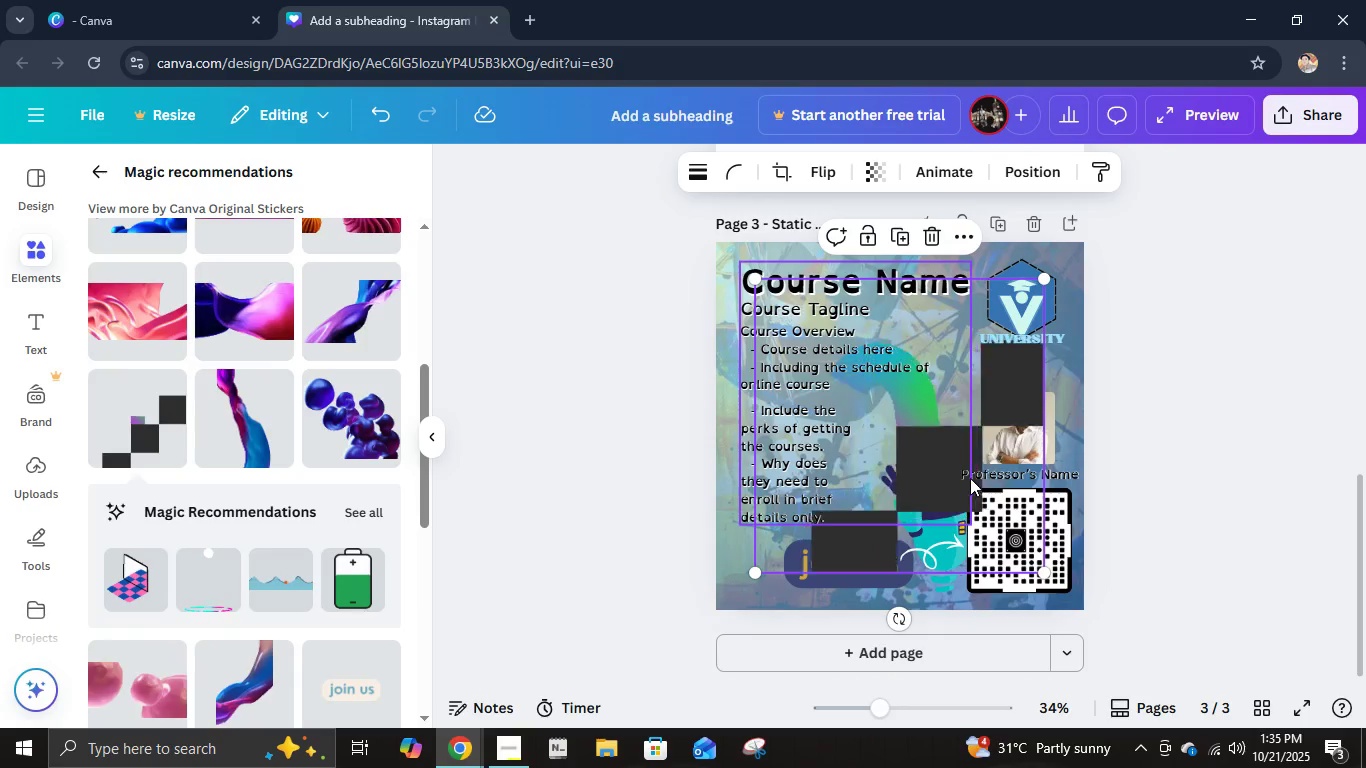 
left_click_drag(start_coordinate=[924, 475], to_coordinate=[1070, 398])
 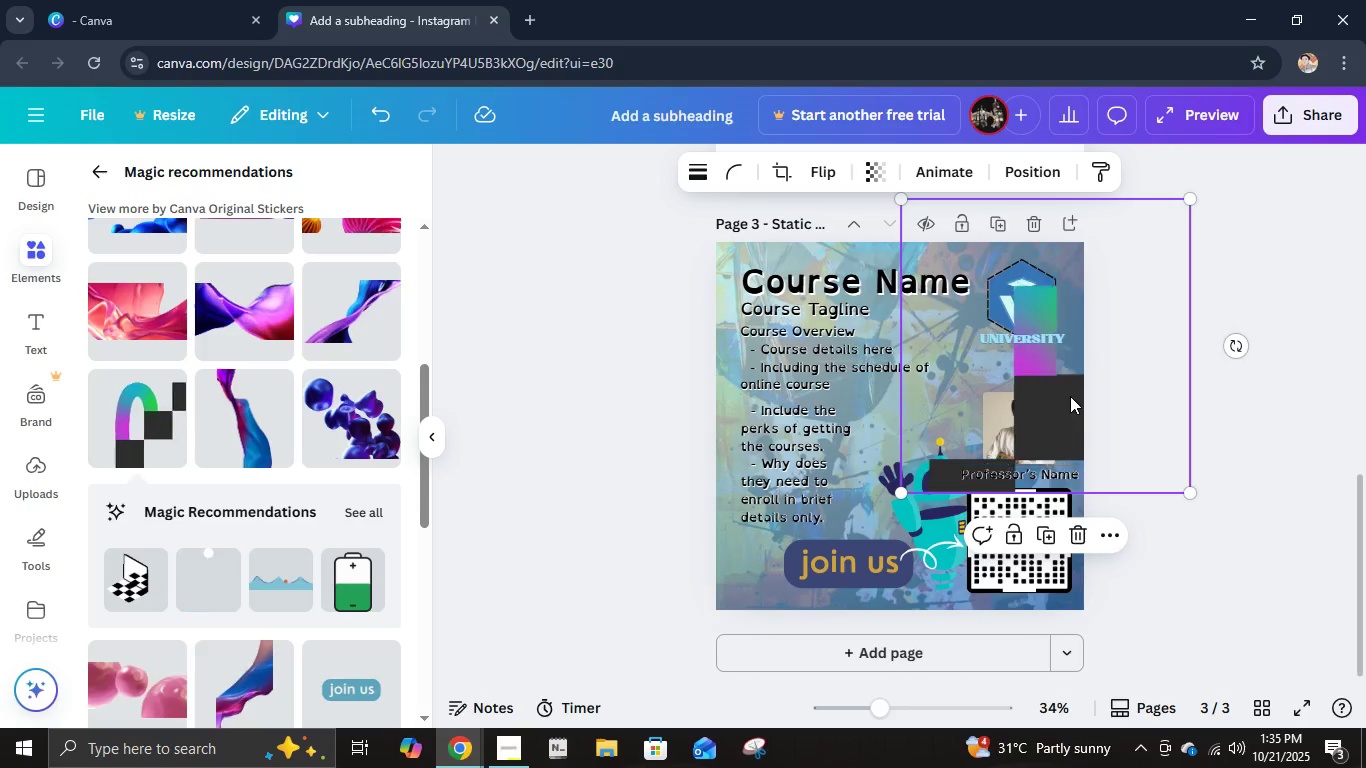 
key(Delete)
 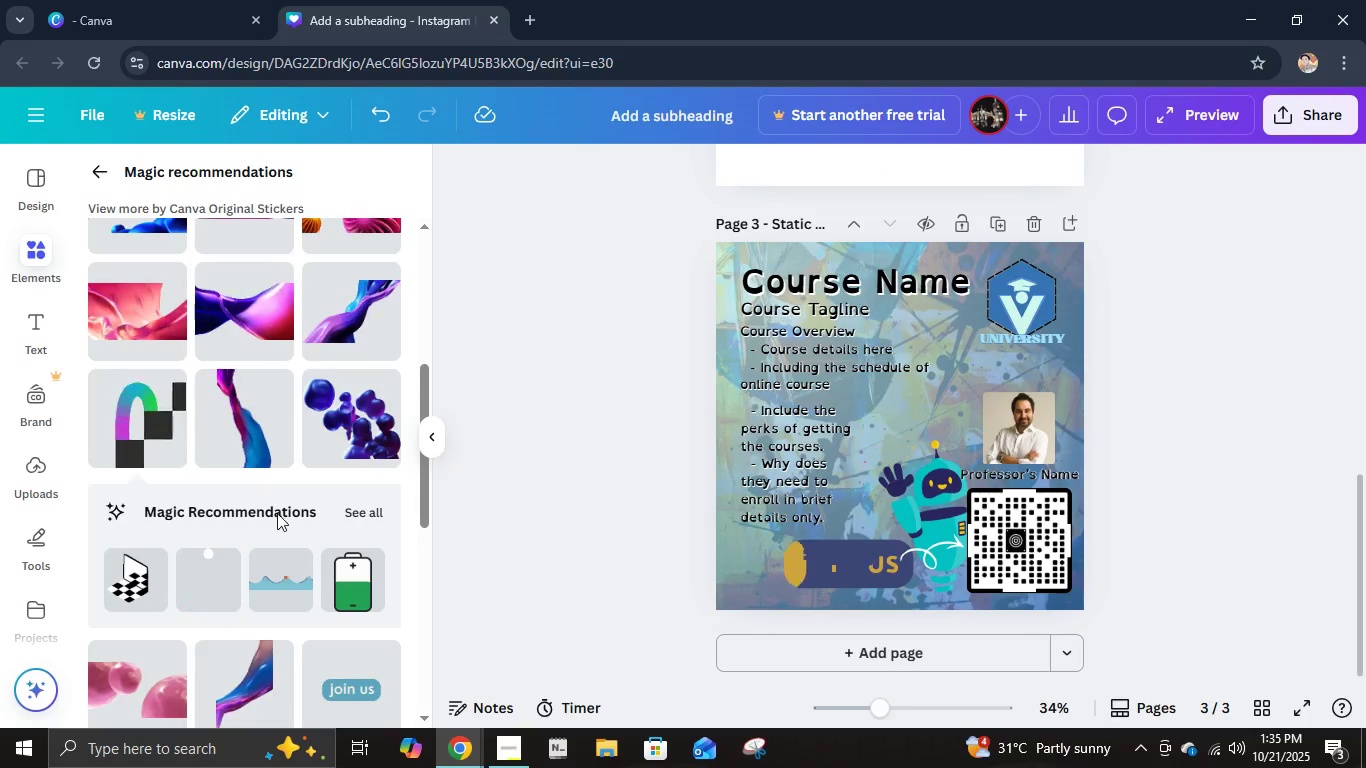 
scroll: coordinate [241, 414], scroll_direction: down, amount: 7.0
 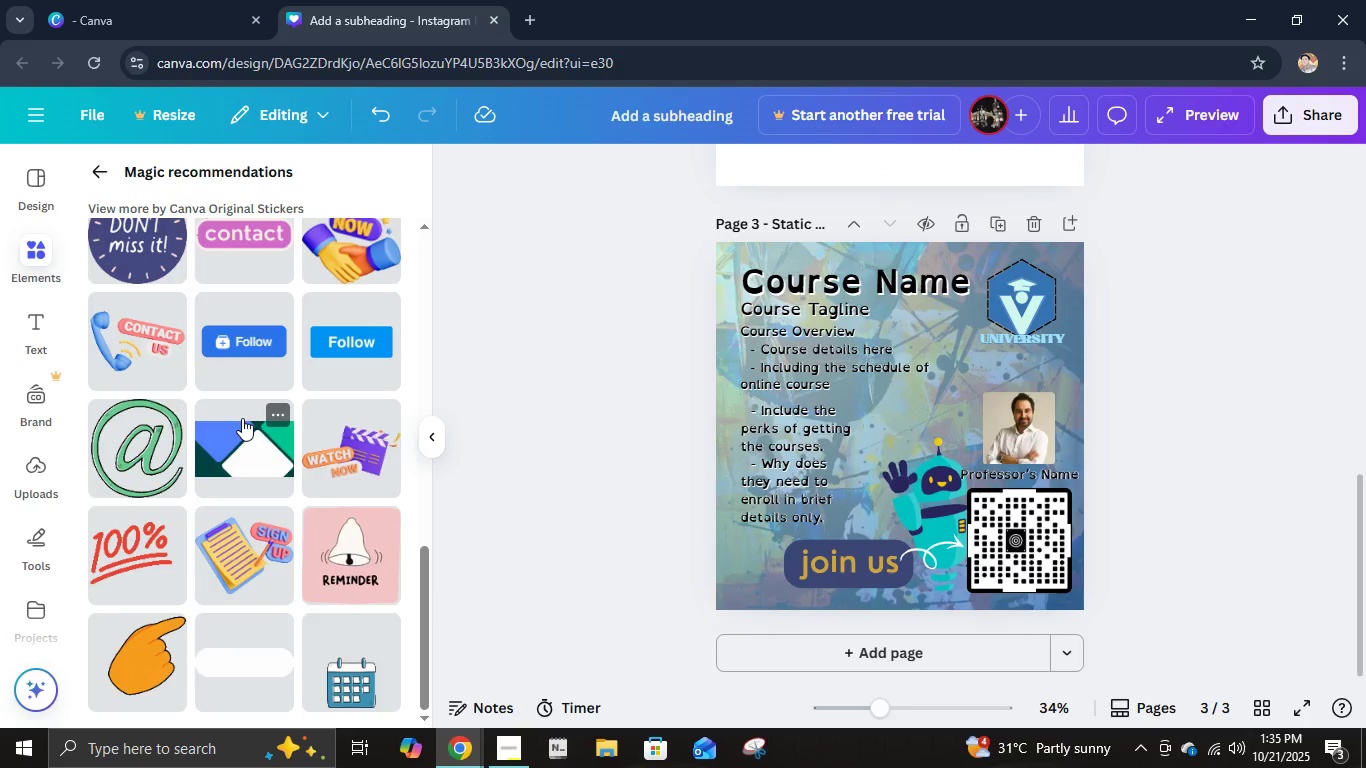 
scroll: coordinate [316, 478], scroll_direction: down, amount: 14.0
 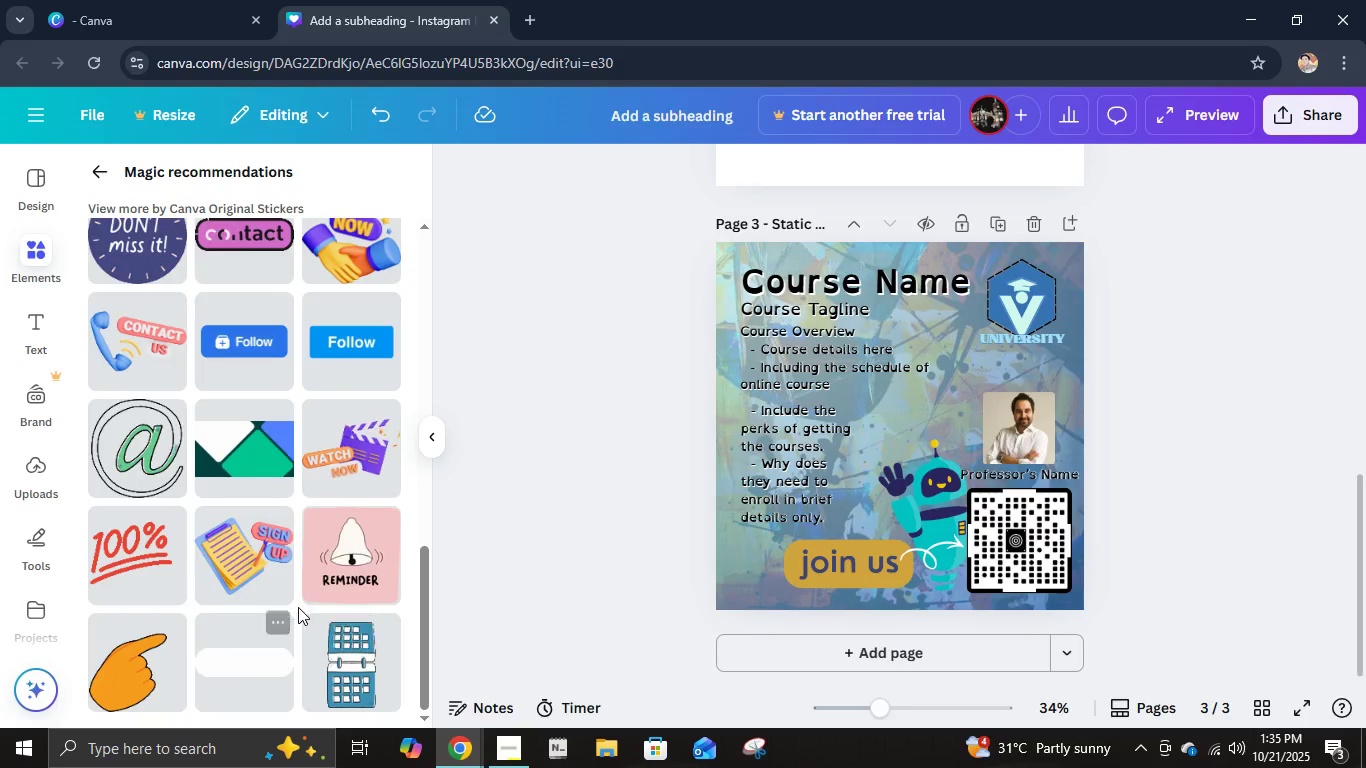 
scroll: coordinate [319, 590], scroll_direction: up, amount: 9.0
 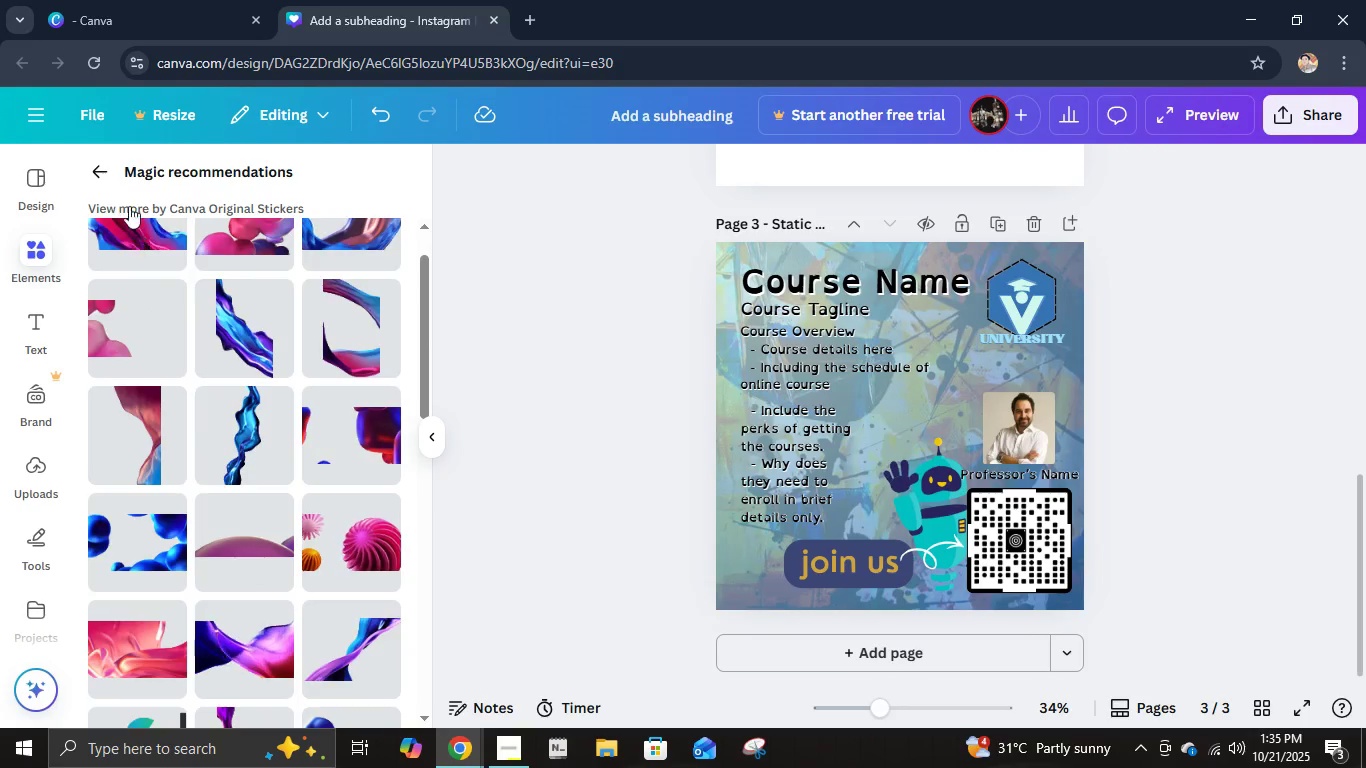 
left_click([104, 168])
 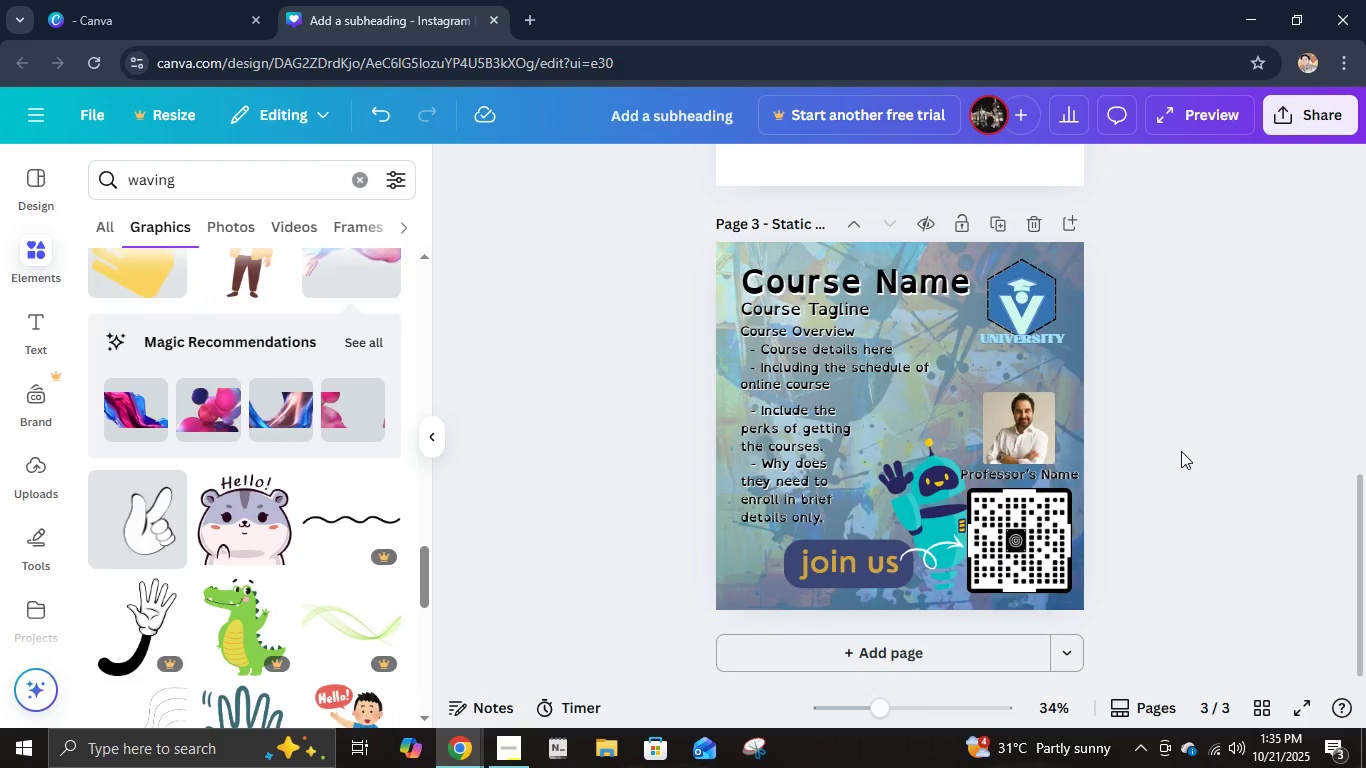 
left_click([1181, 451])
 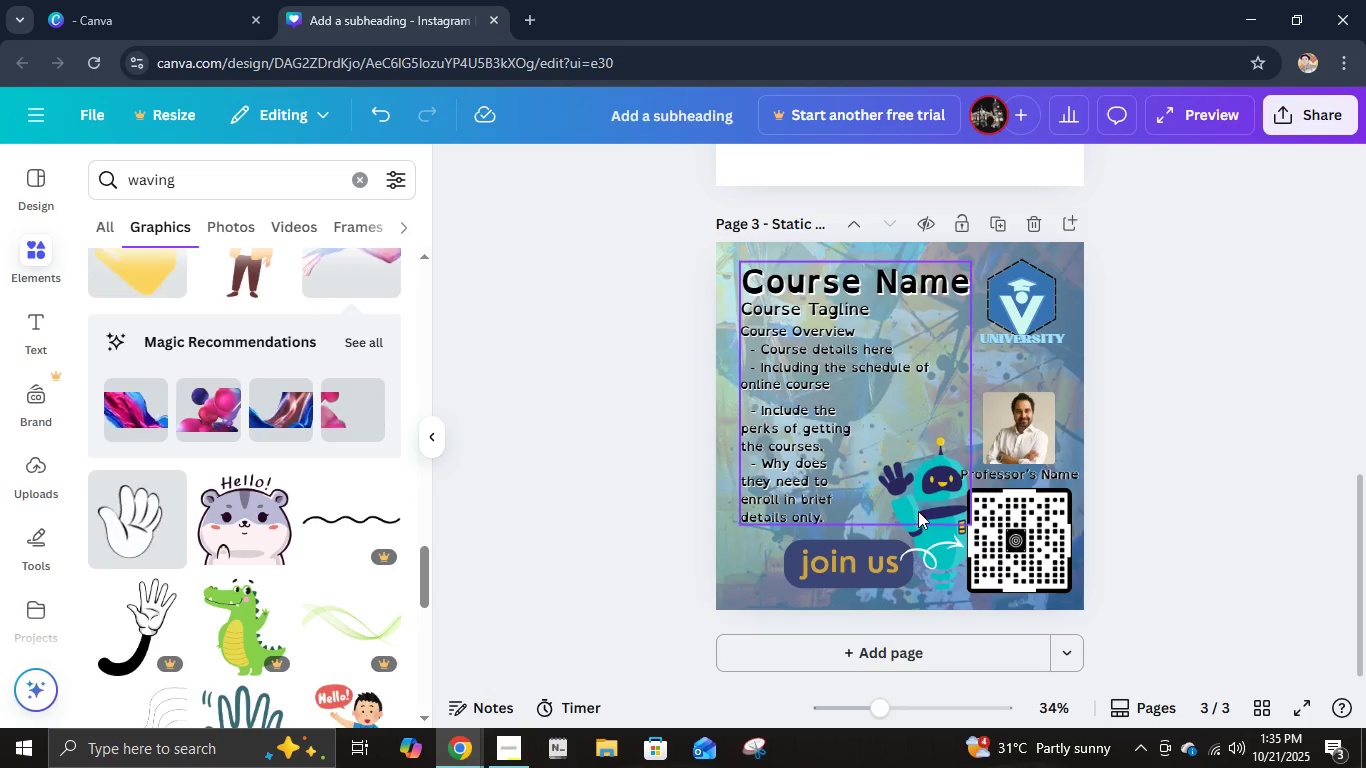 
left_click([918, 511])
 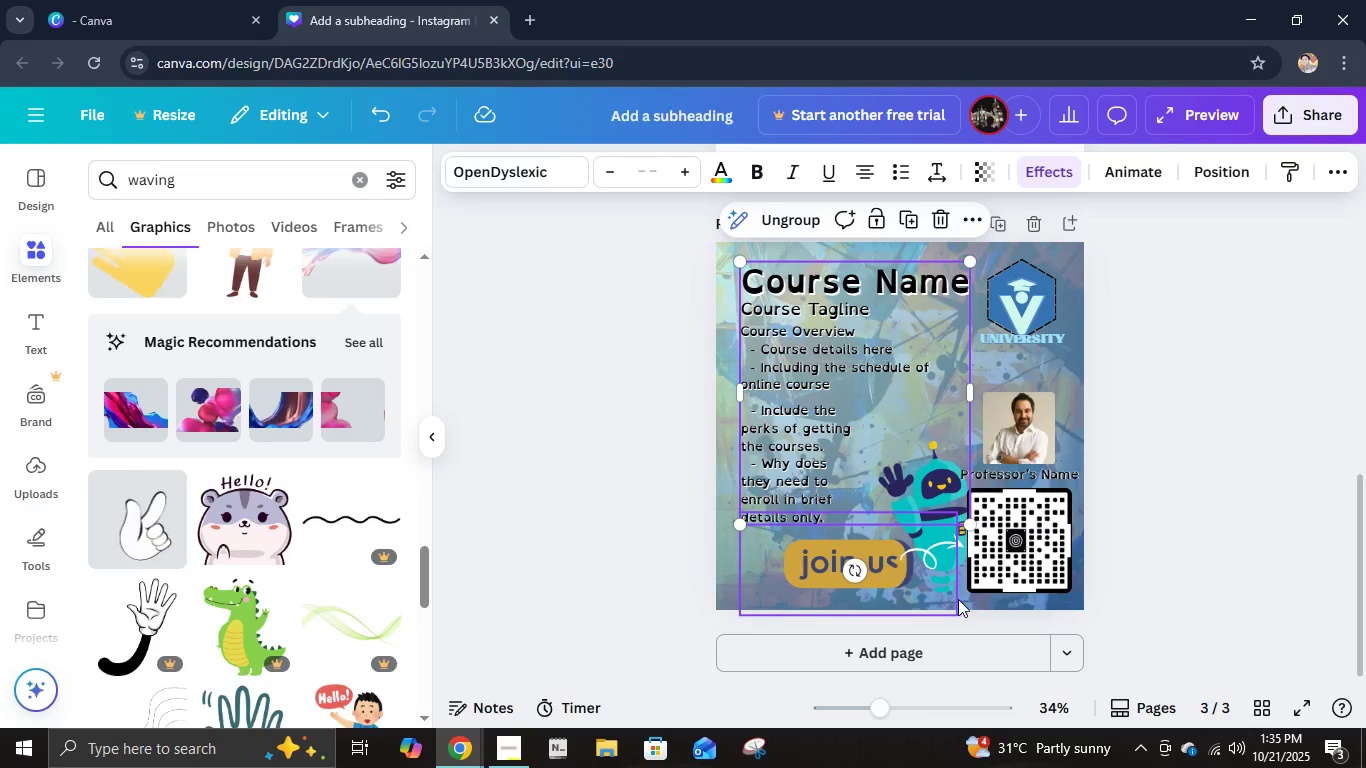 
left_click([963, 597])
 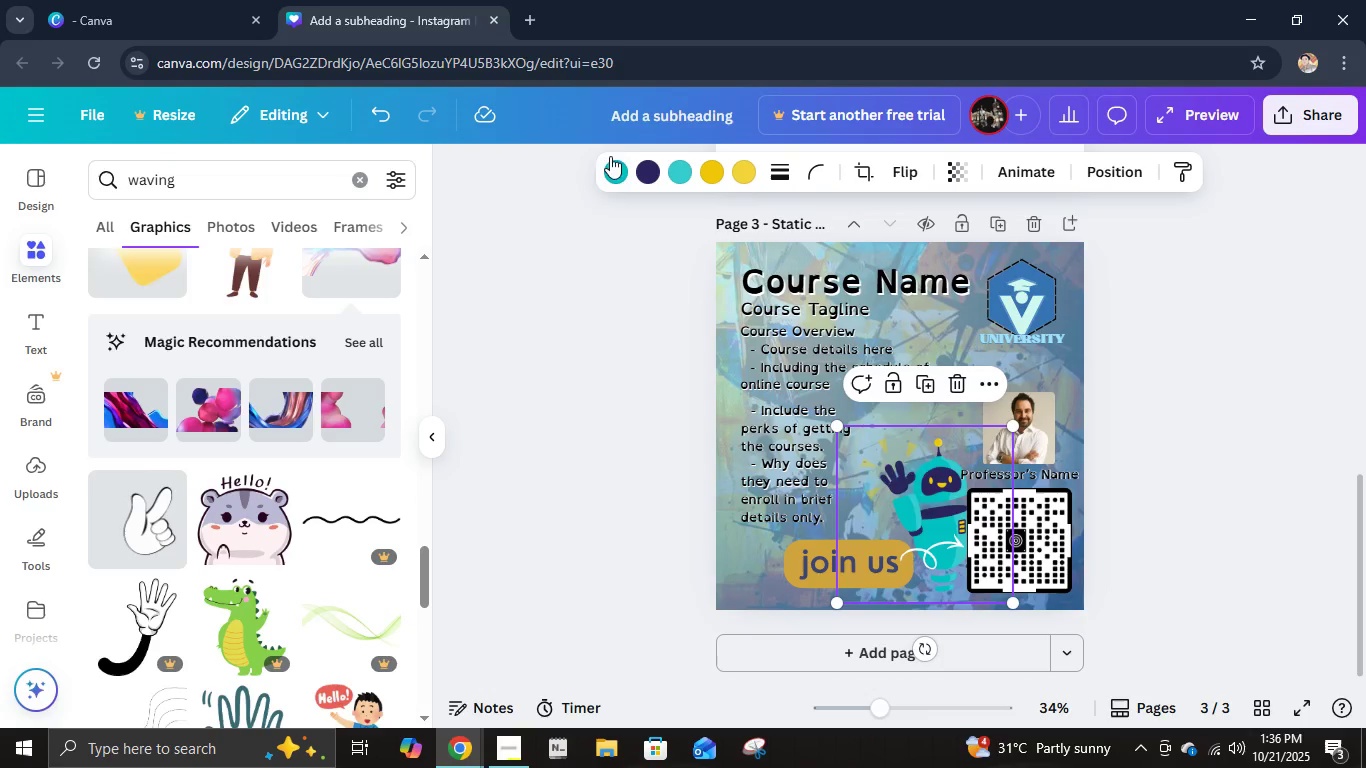 
mouse_move([611, 194])
 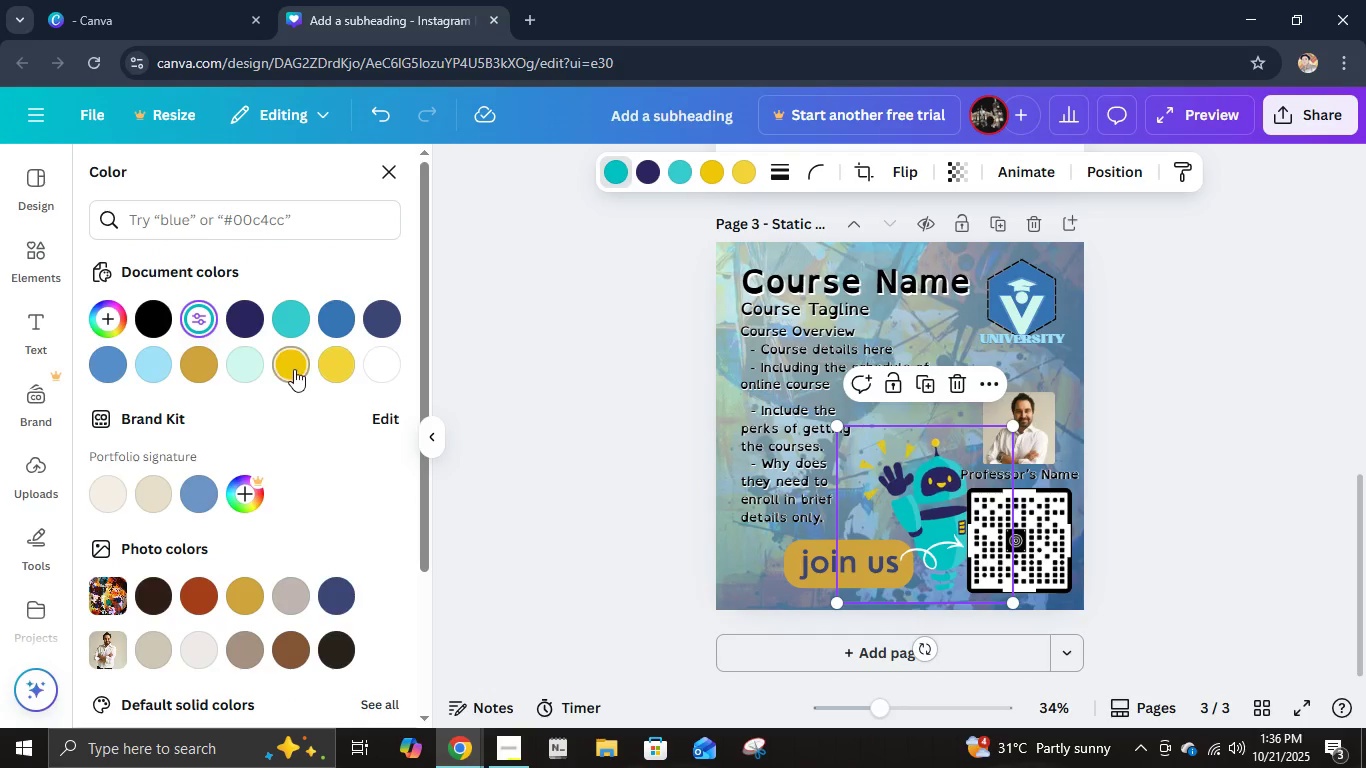 
left_click([289, 370])
 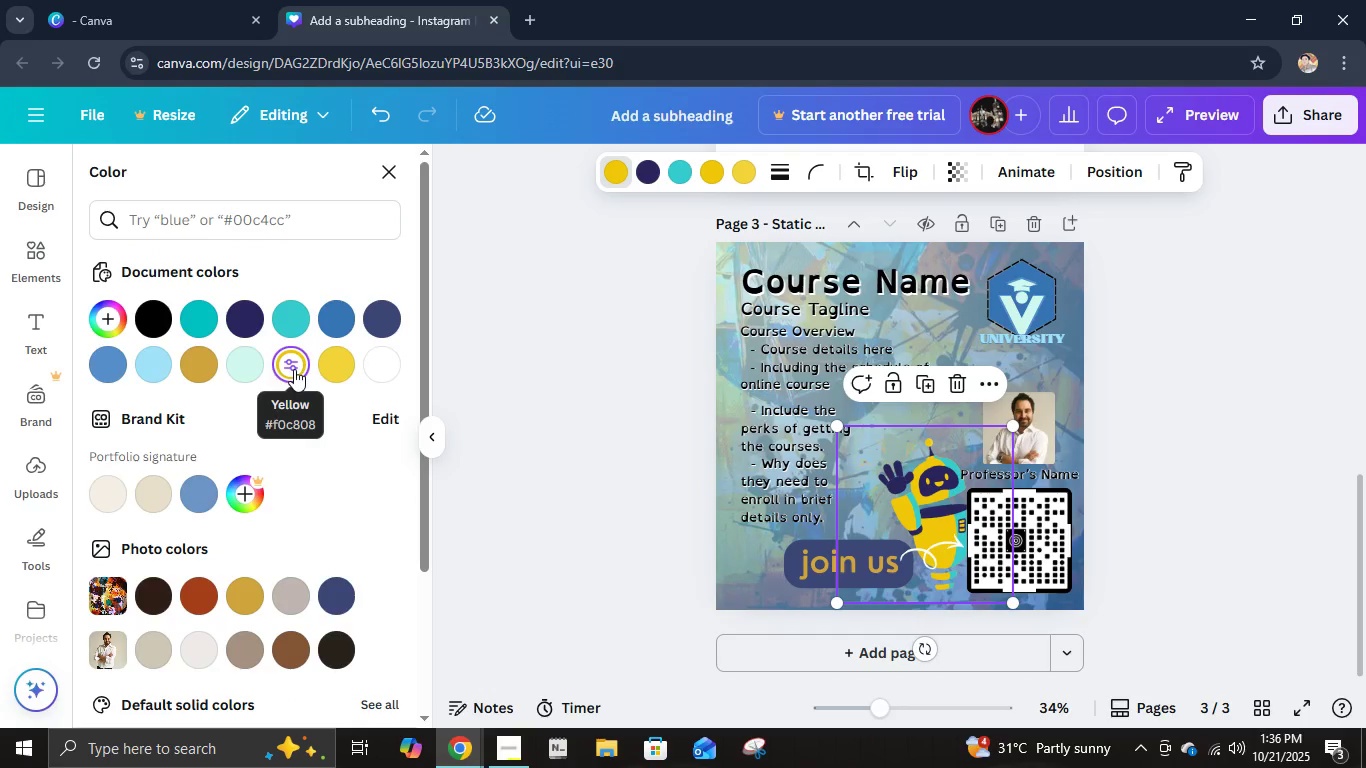 
left_click([199, 372])
 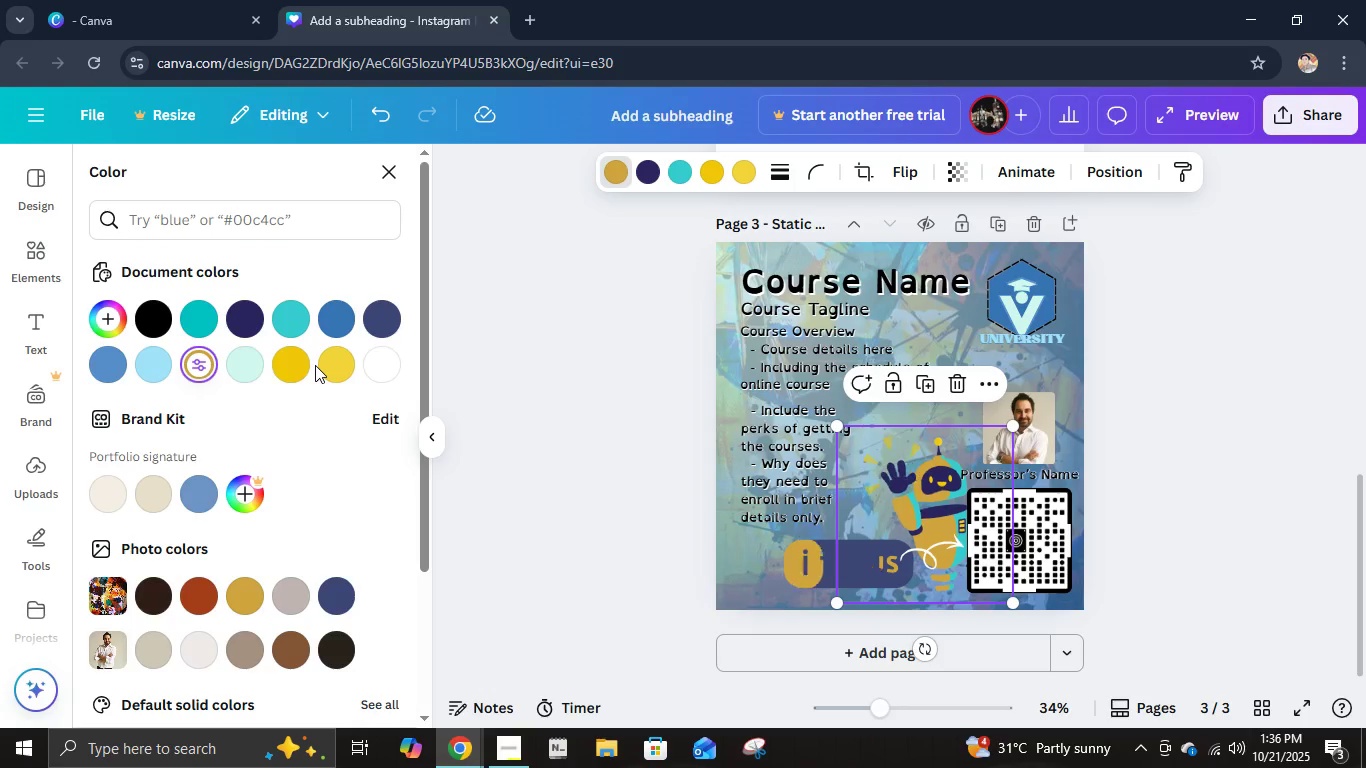 
double_click([265, 376])
 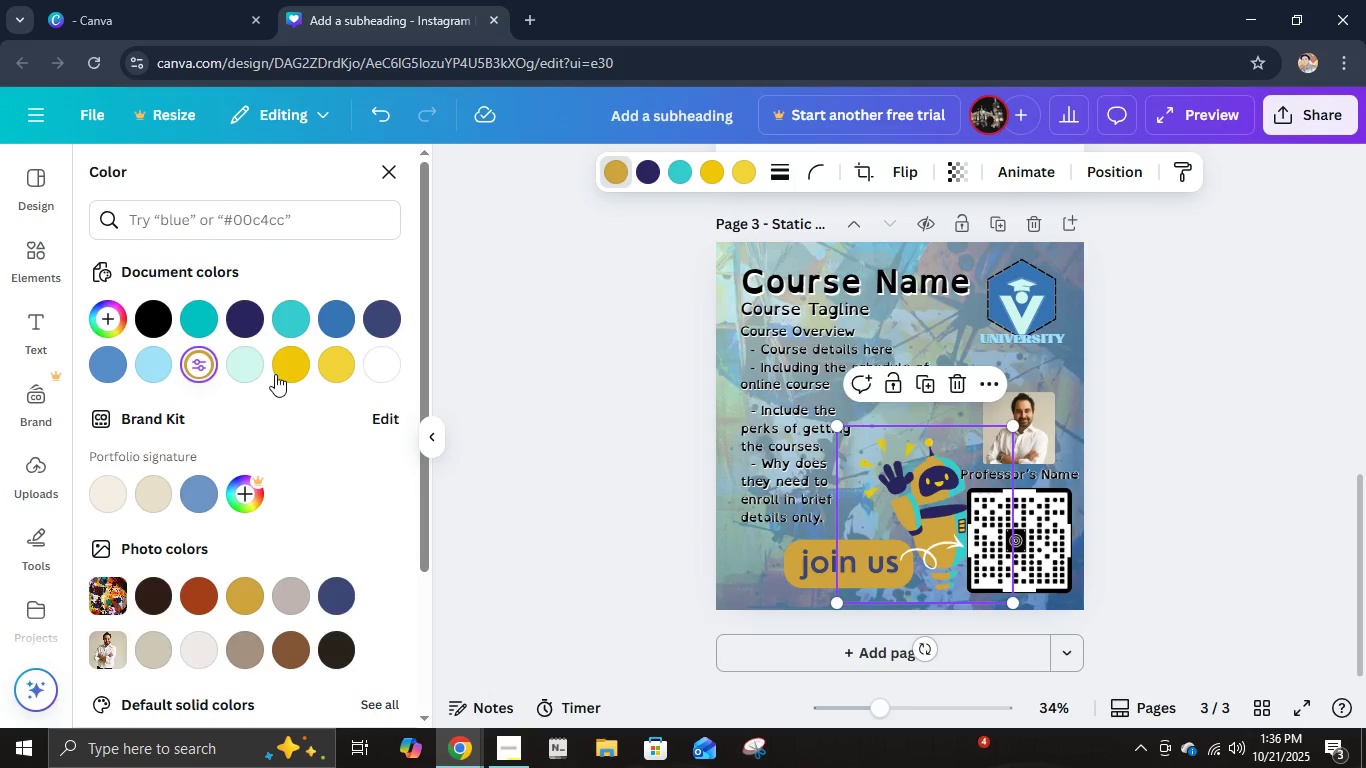 
left_click([275, 374])